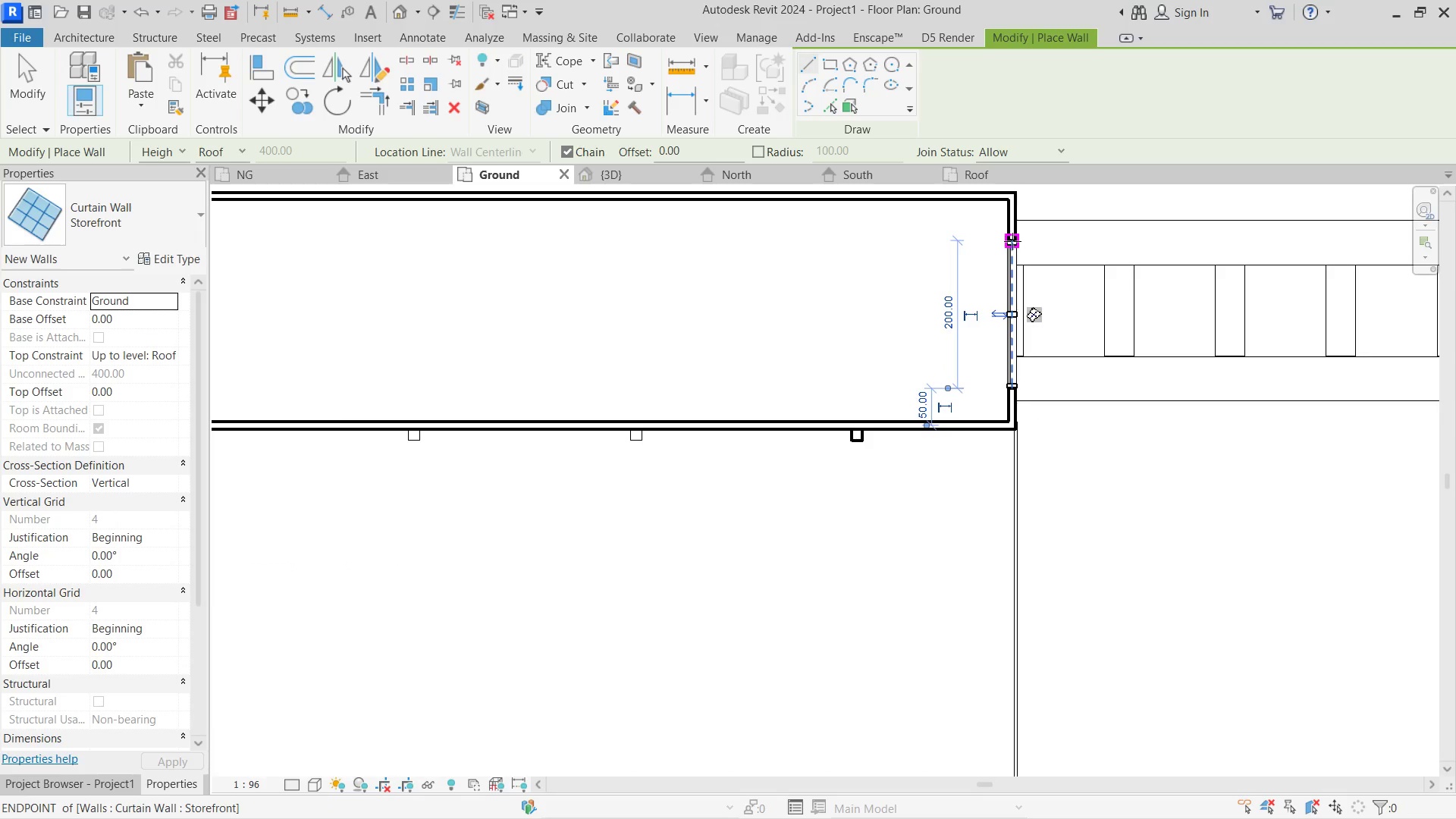 
key(Escape)
 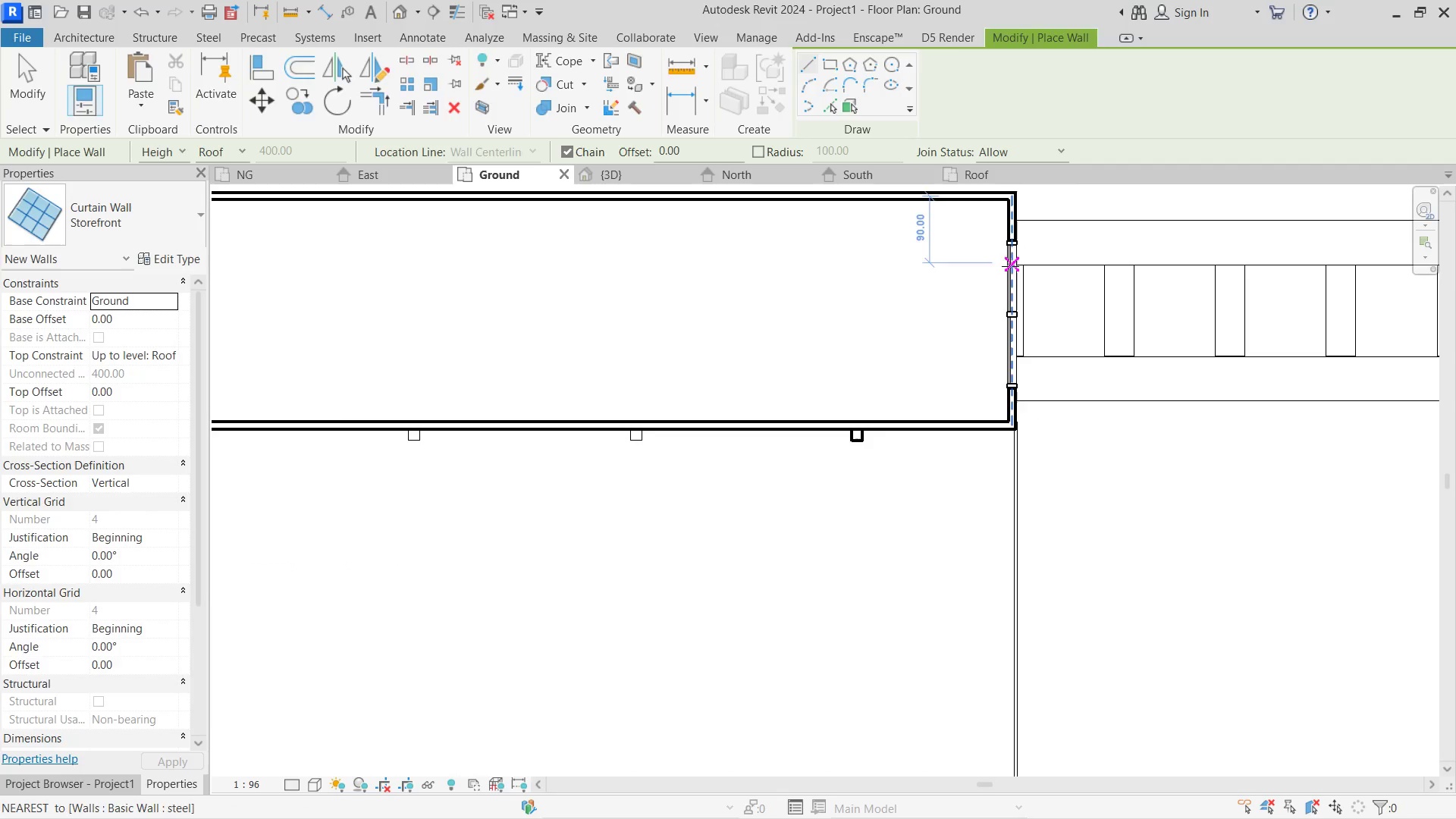 
key(Escape)
 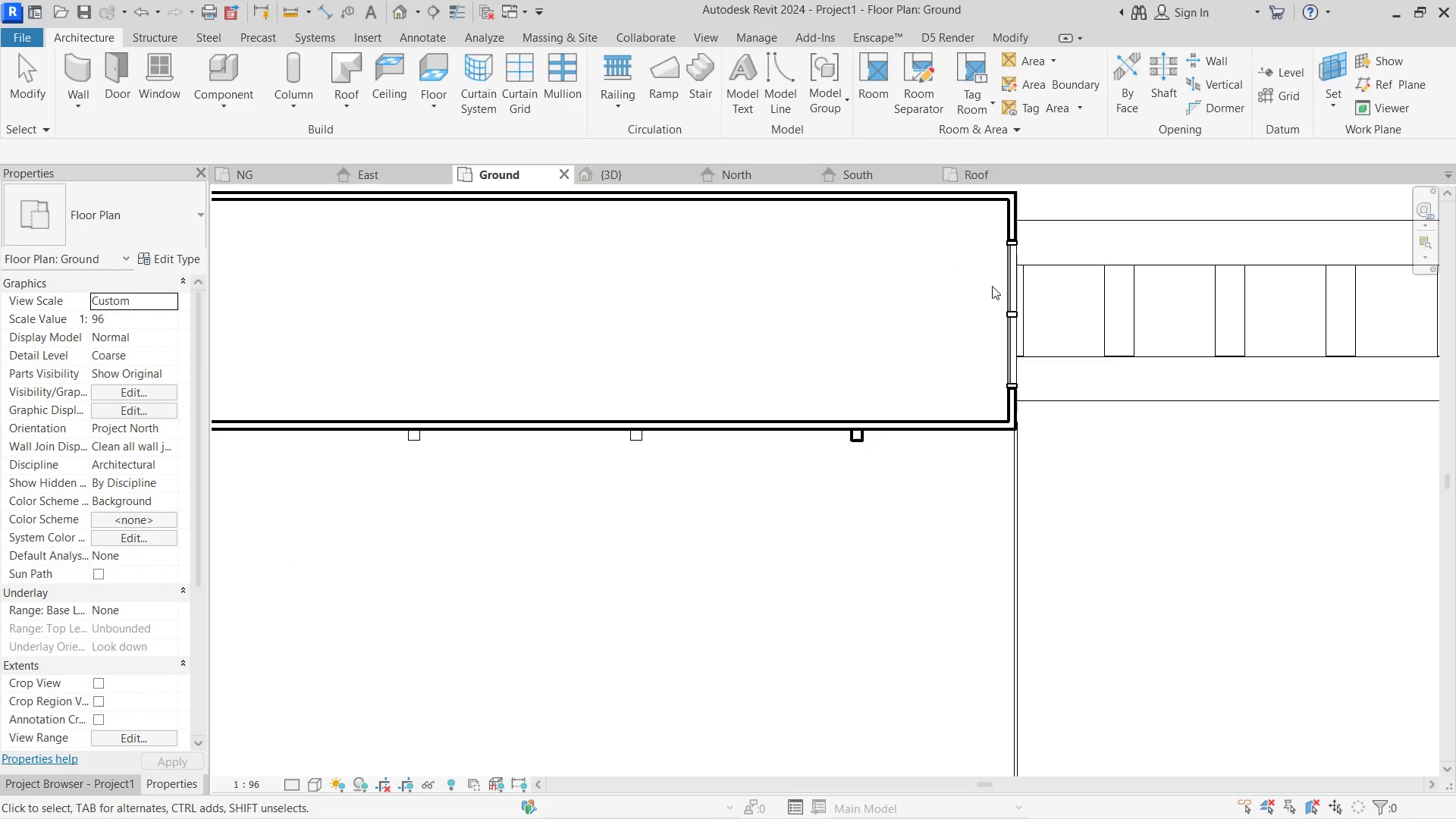 
key(Escape)
 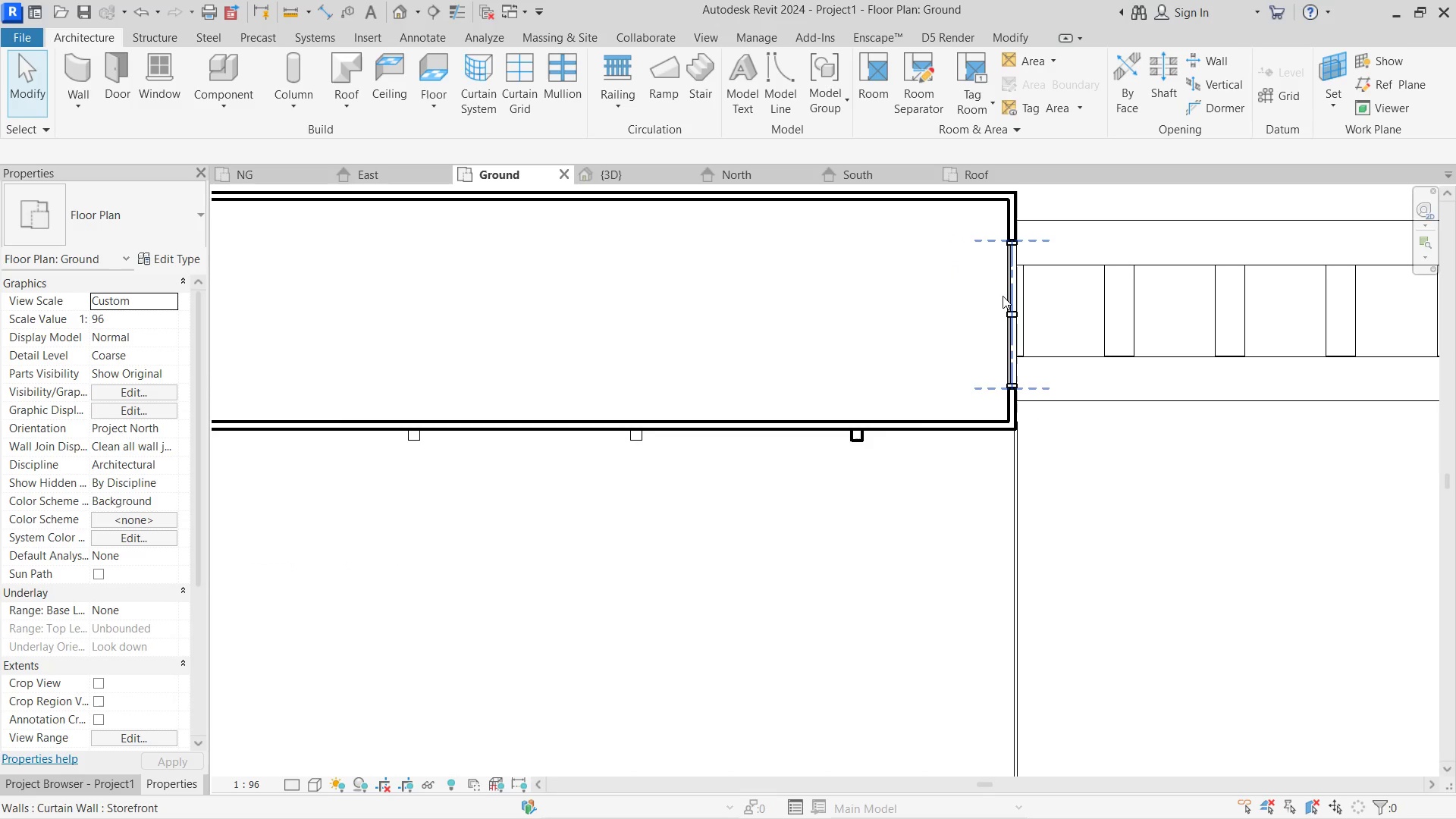 
left_click([1003, 294])
 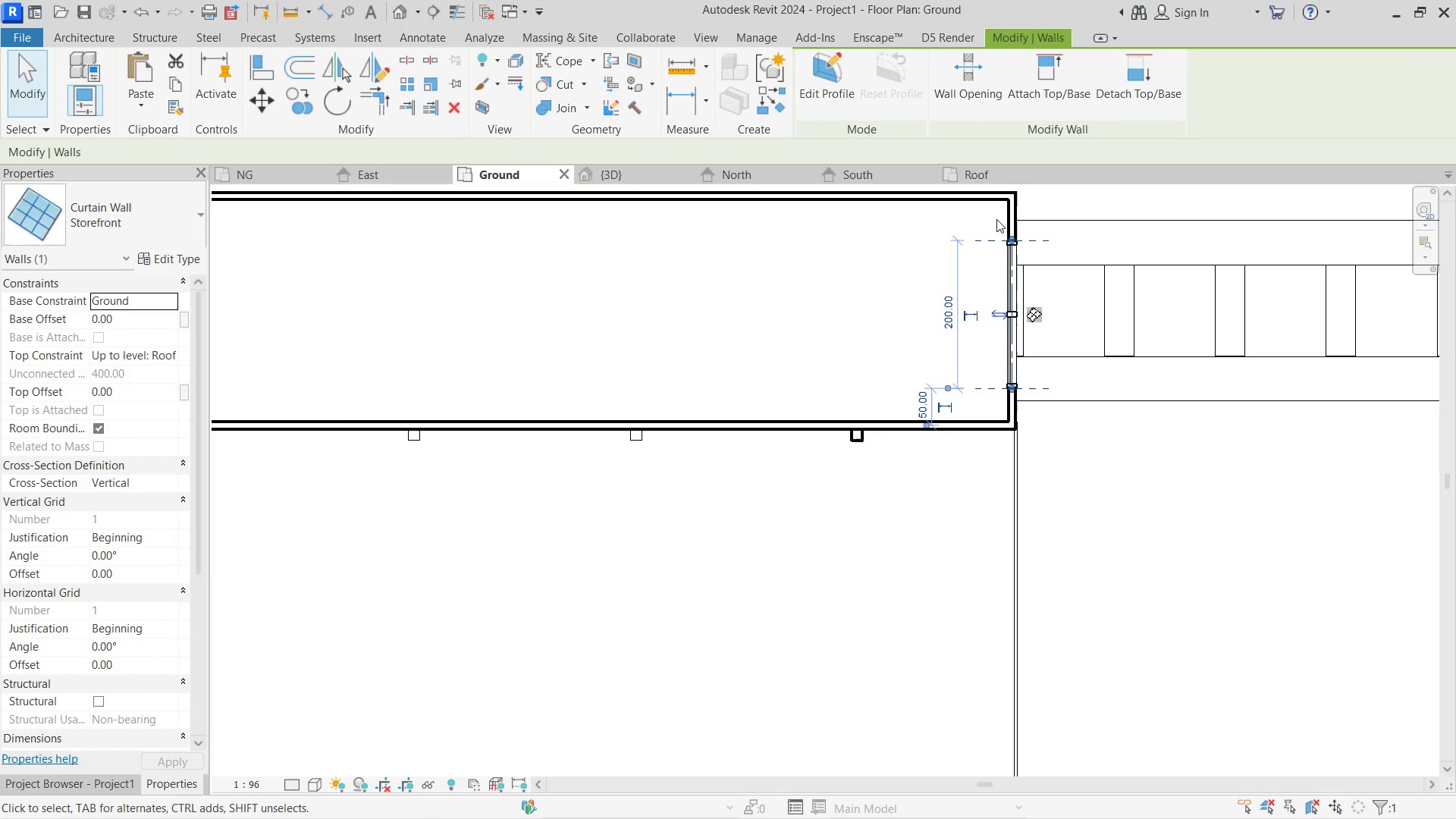 
left_click([988, 221])
 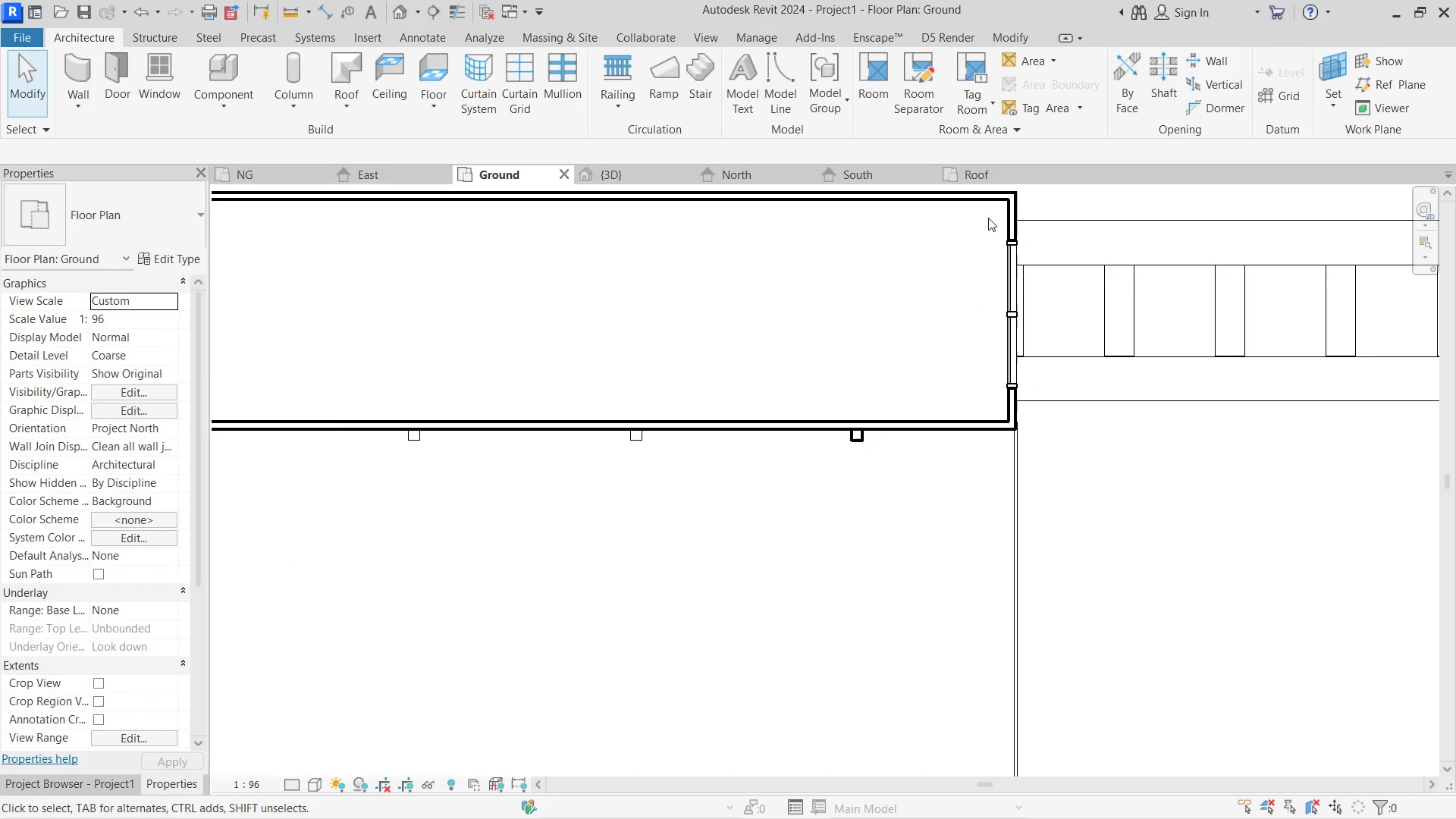 
type(di)
 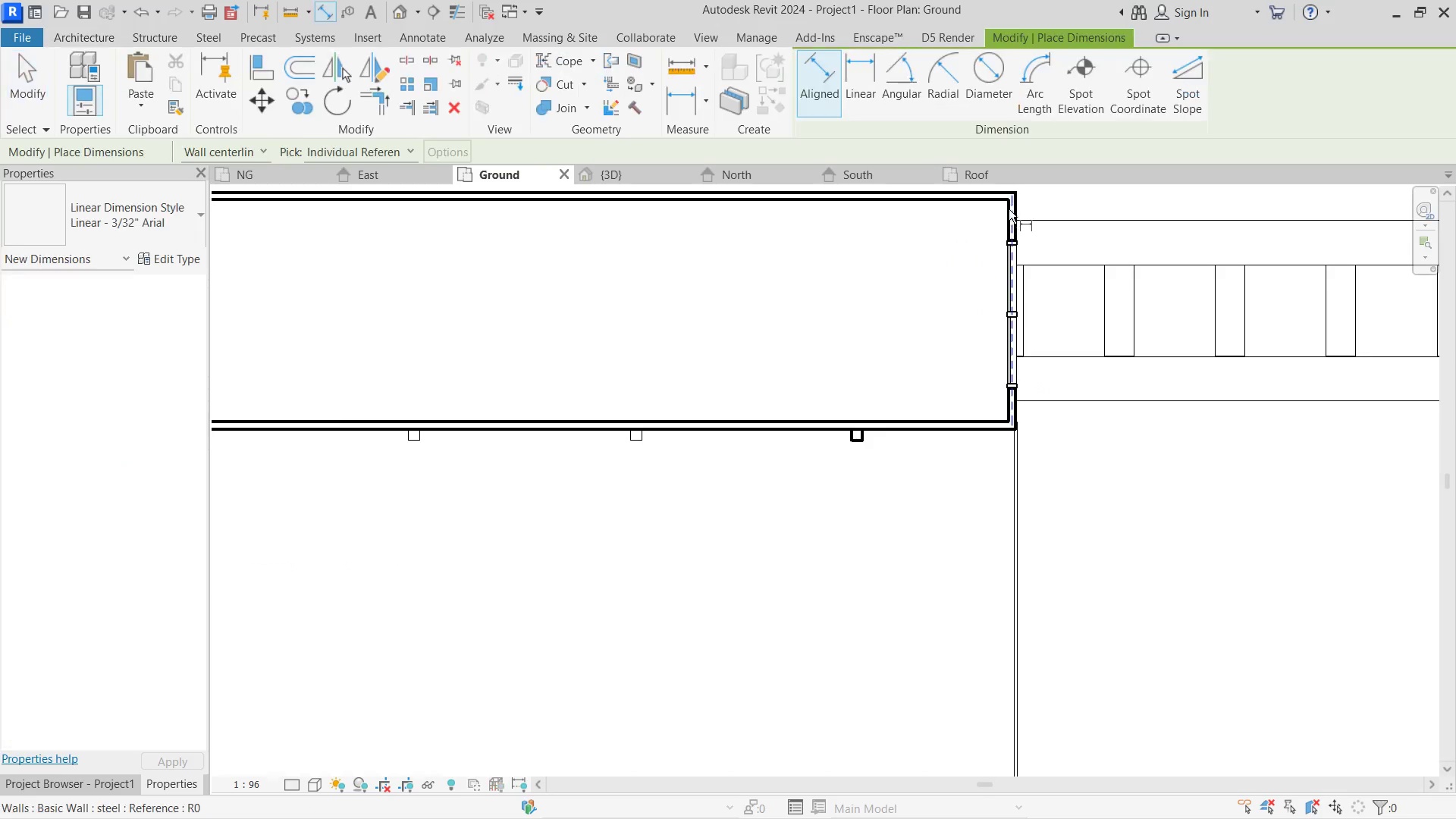 
left_click([978, 200])
 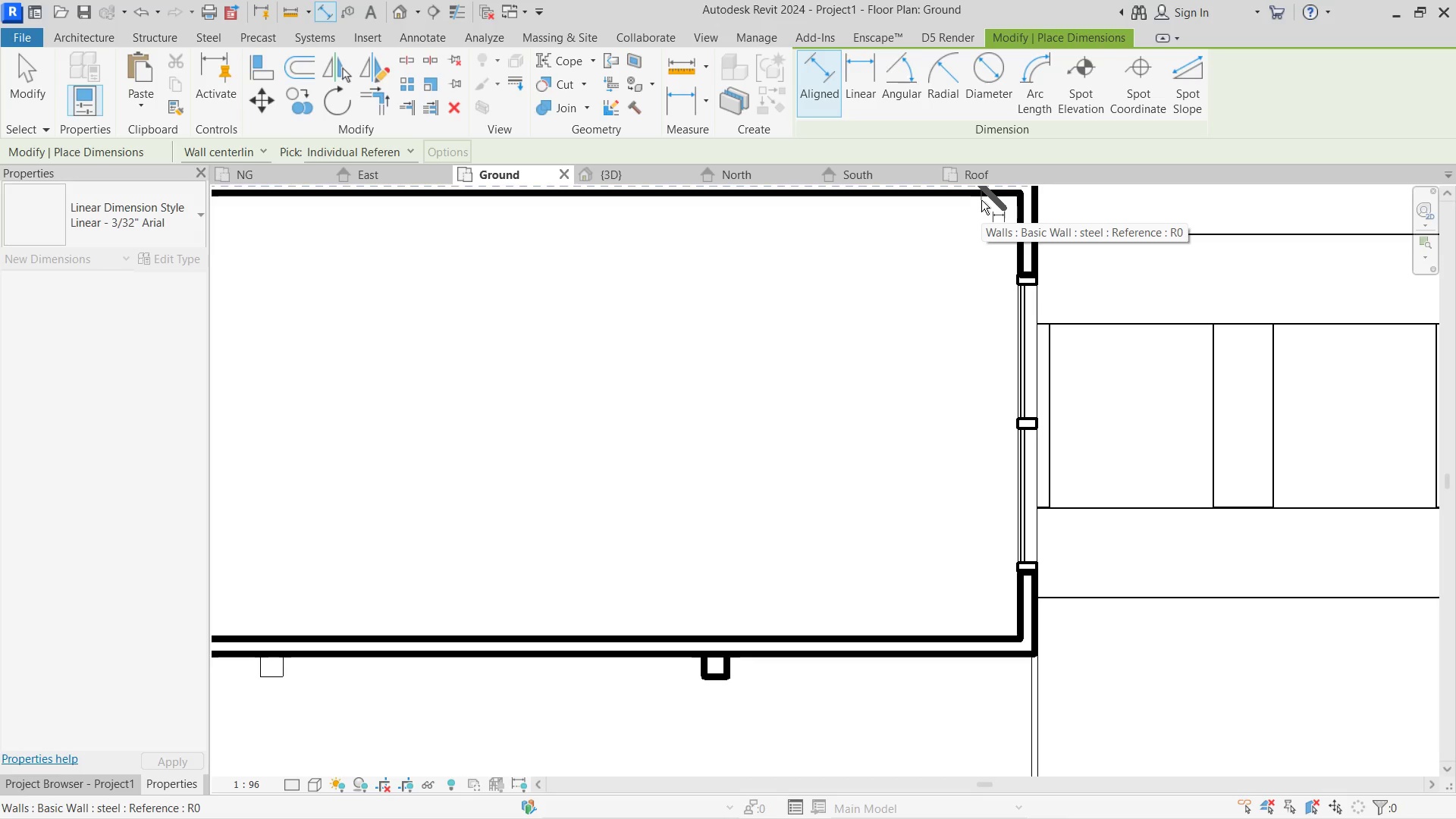 
scroll: coordinate [974, 201], scroll_direction: up, amount: 5.0
 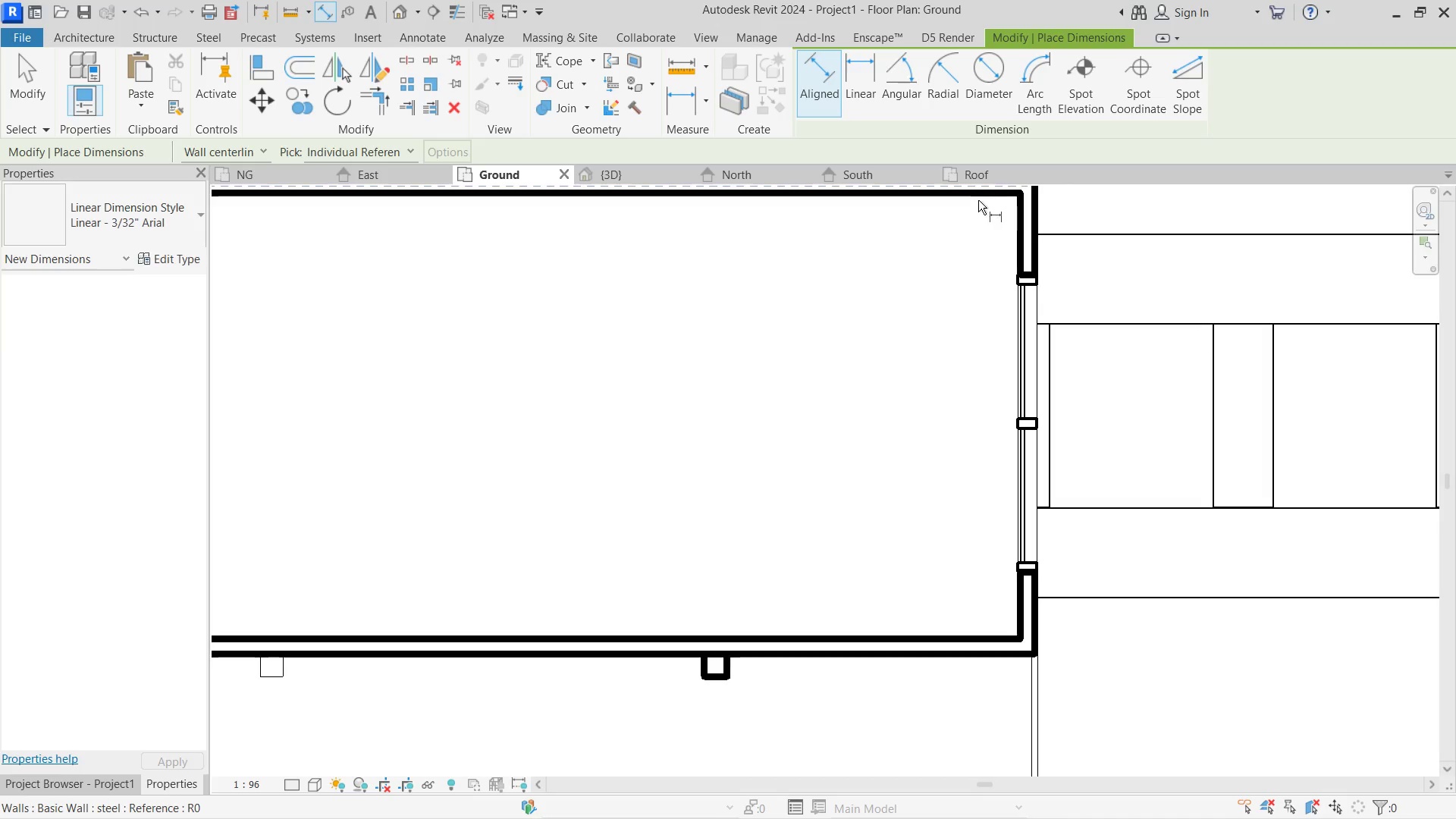 
wait(6.67)
 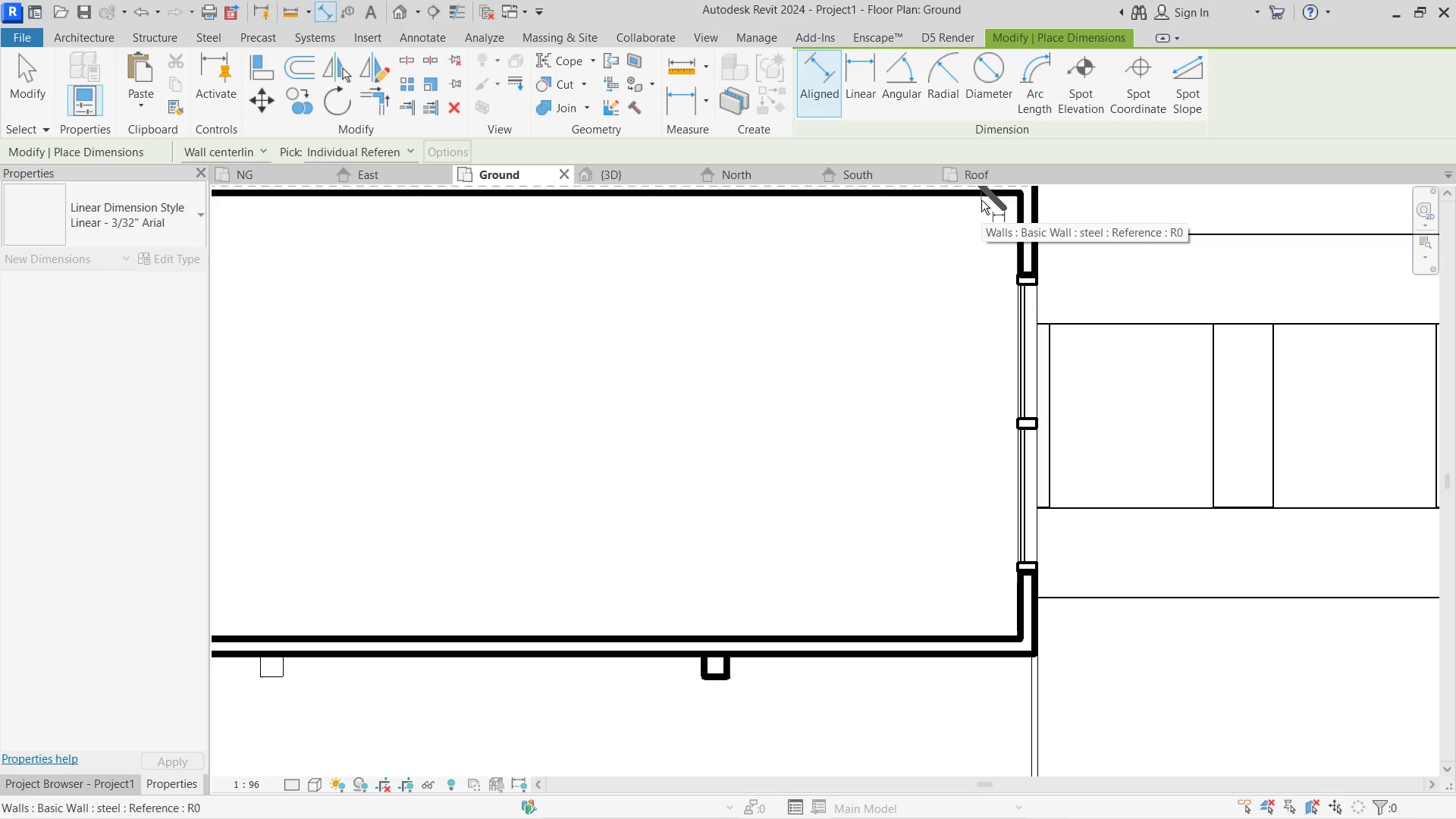 
left_click([1021, 274])
 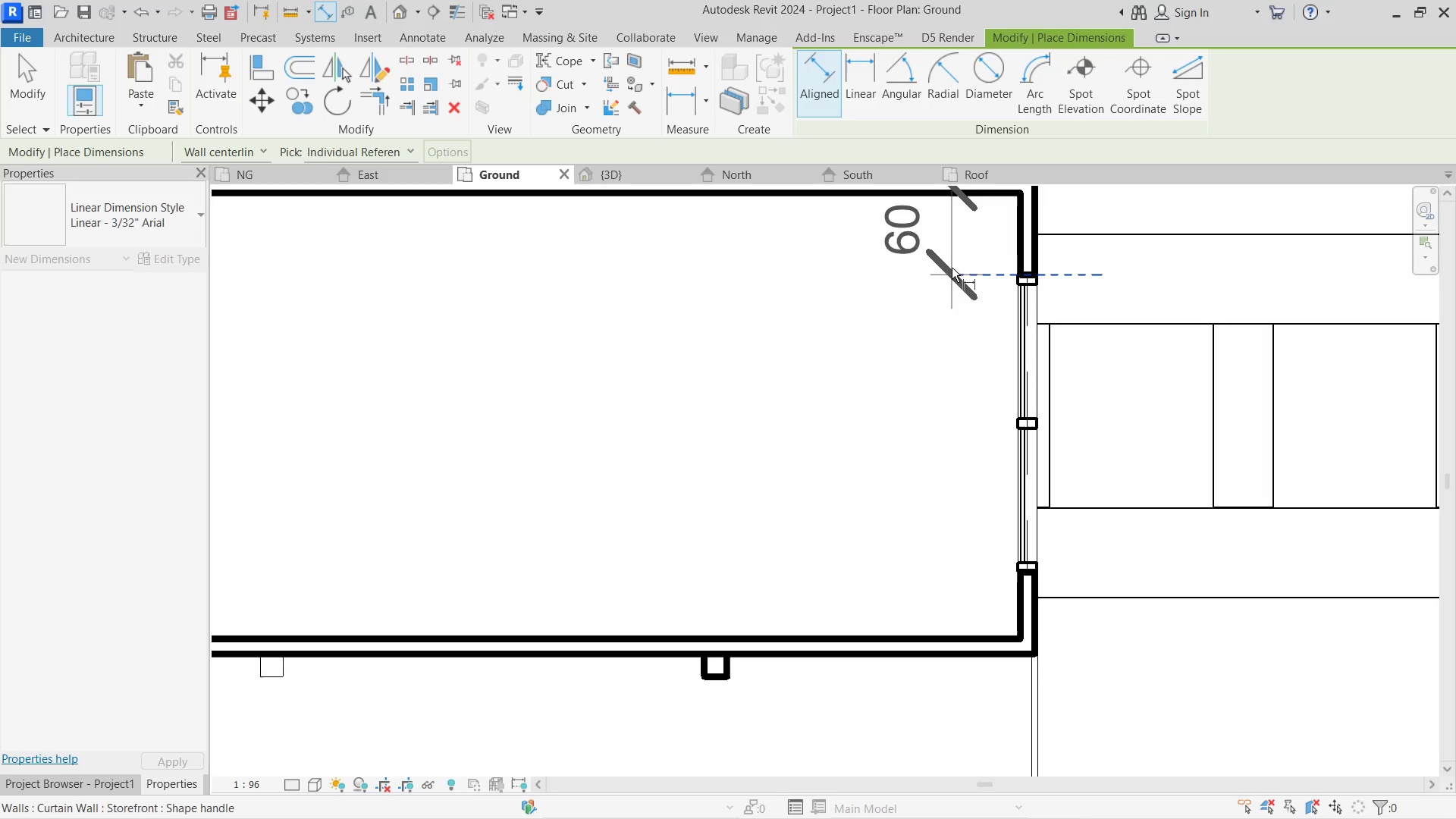 
left_click([952, 259])
 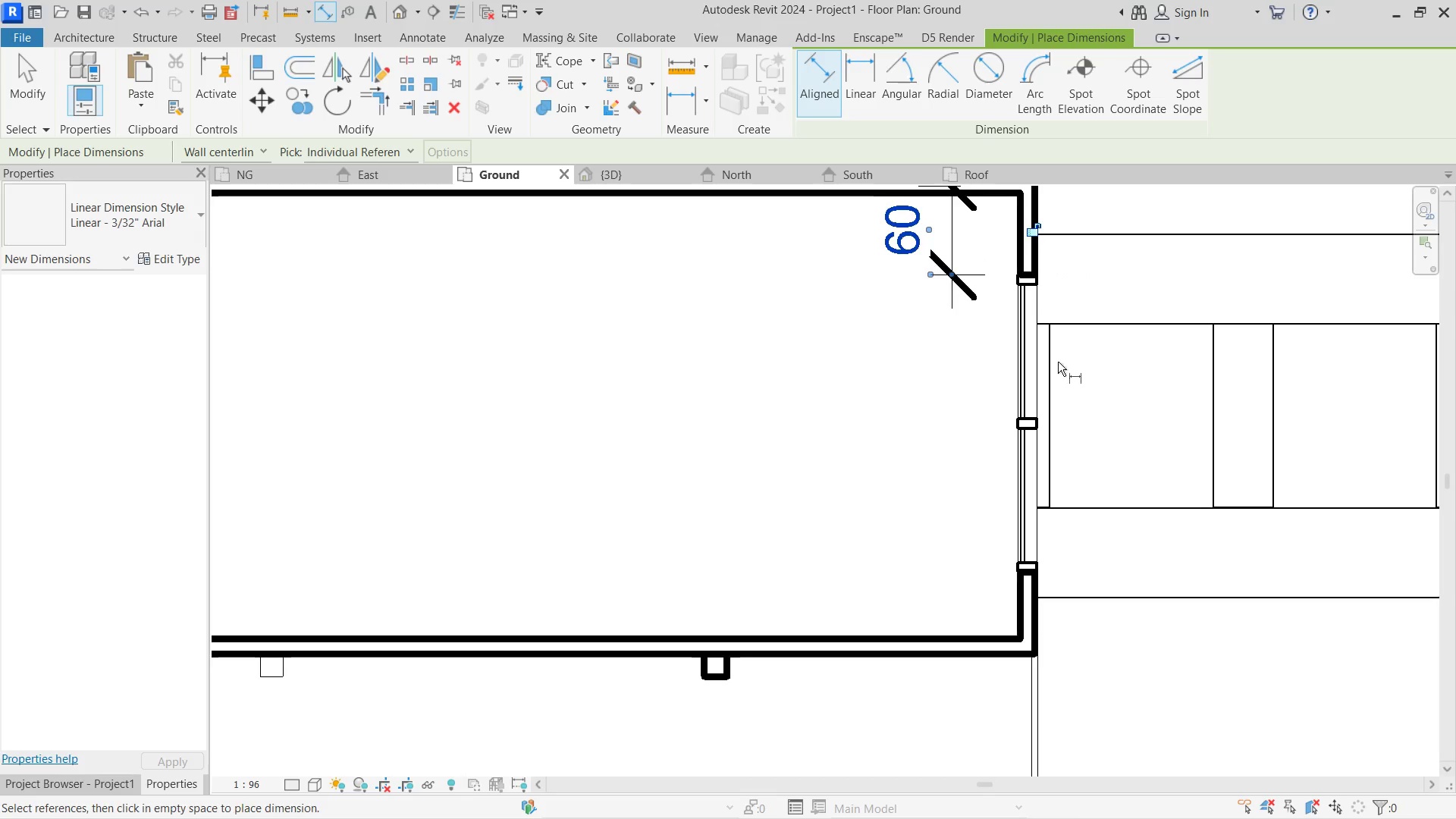 
key(Escape)
 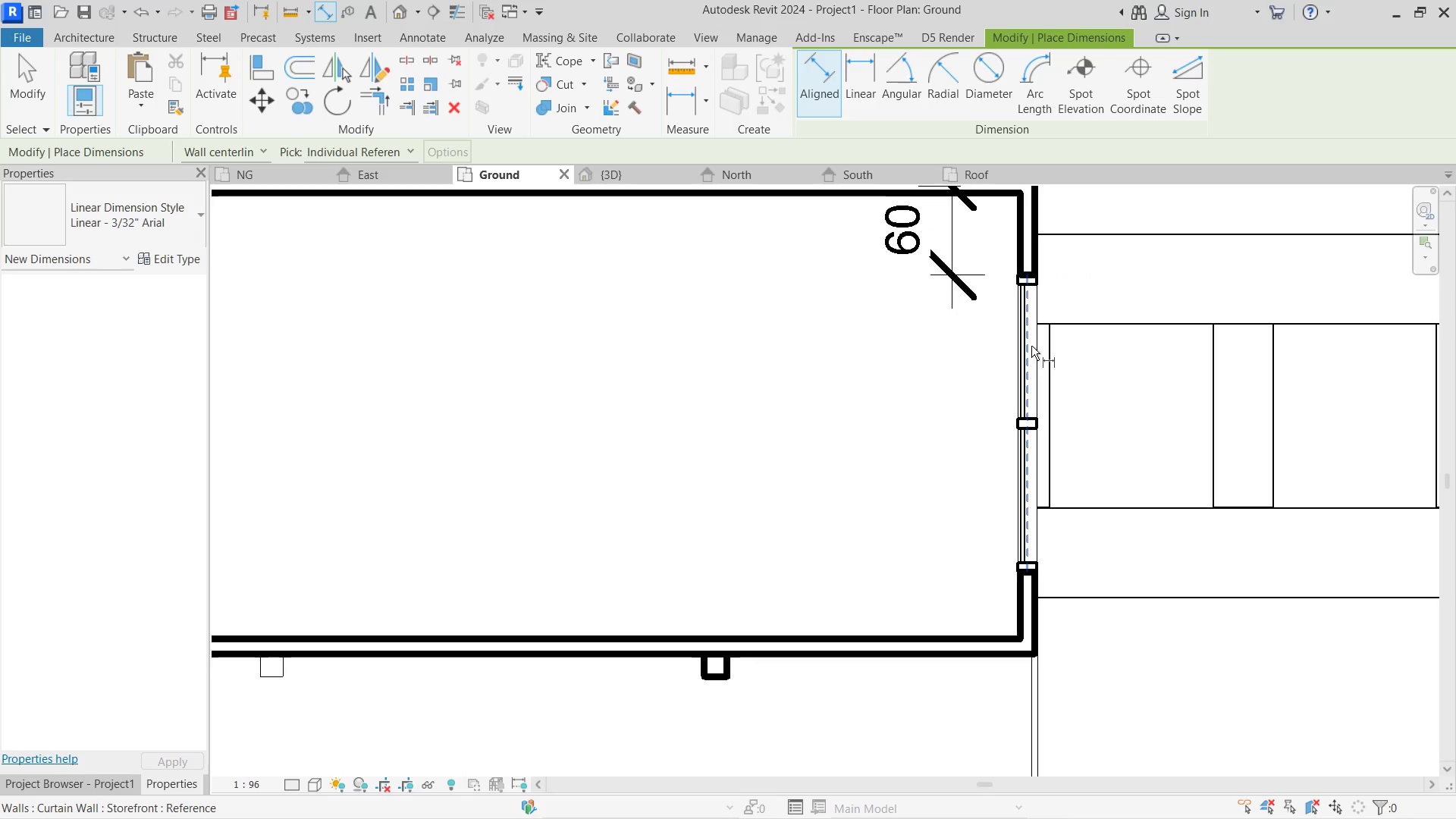 
key(Escape)
 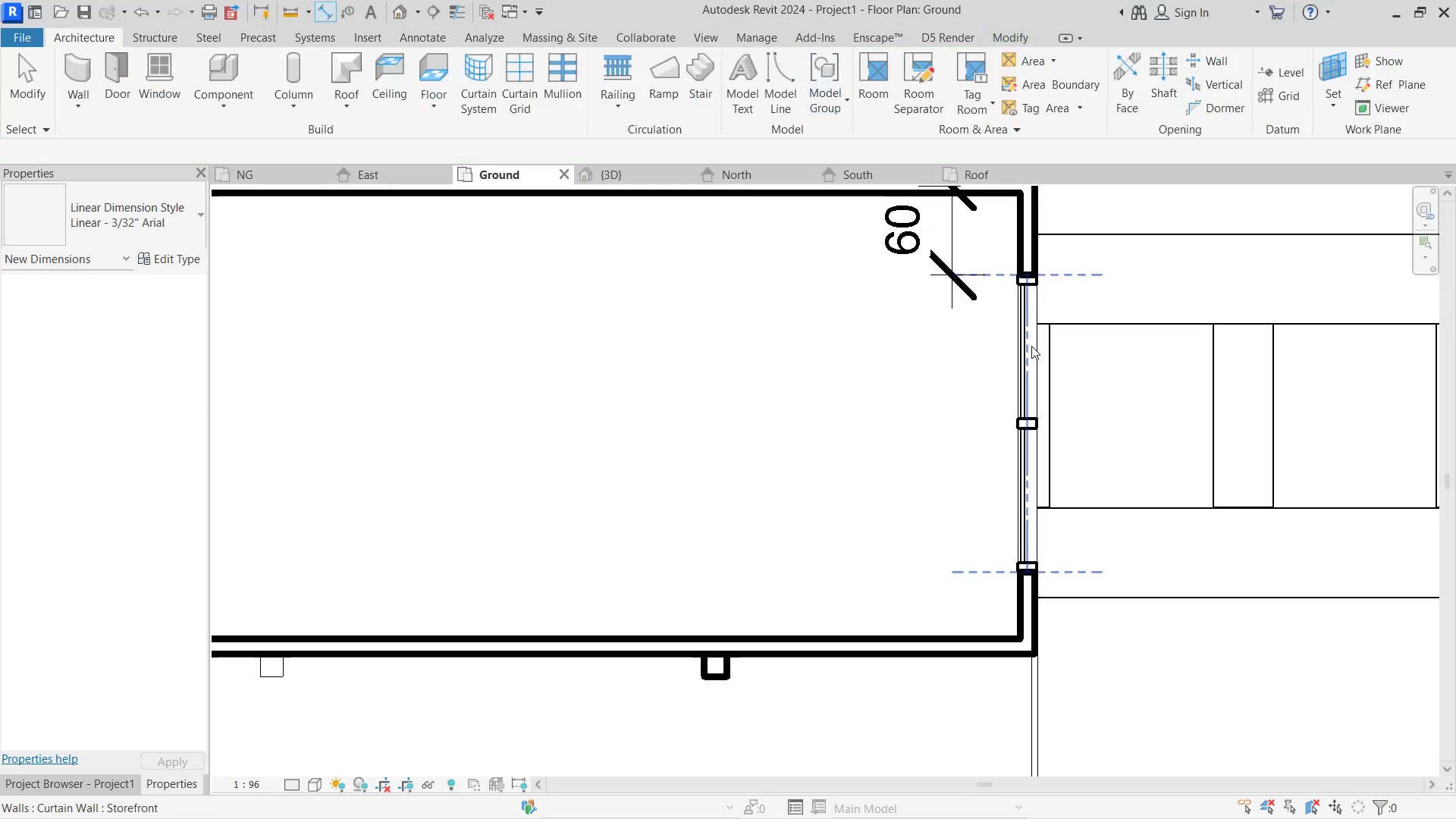 
left_click([1031, 346])
 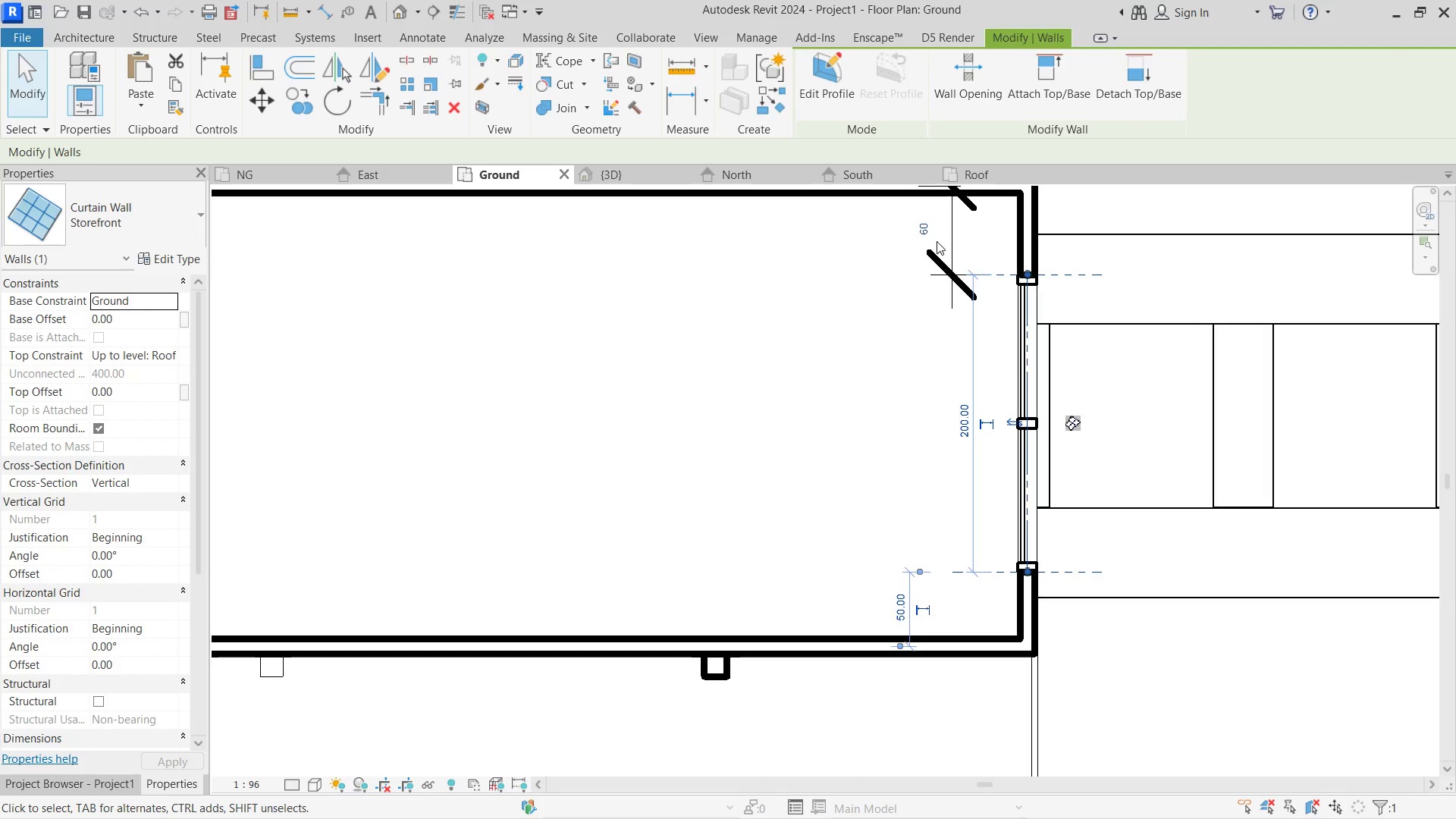 
wait(12.02)
 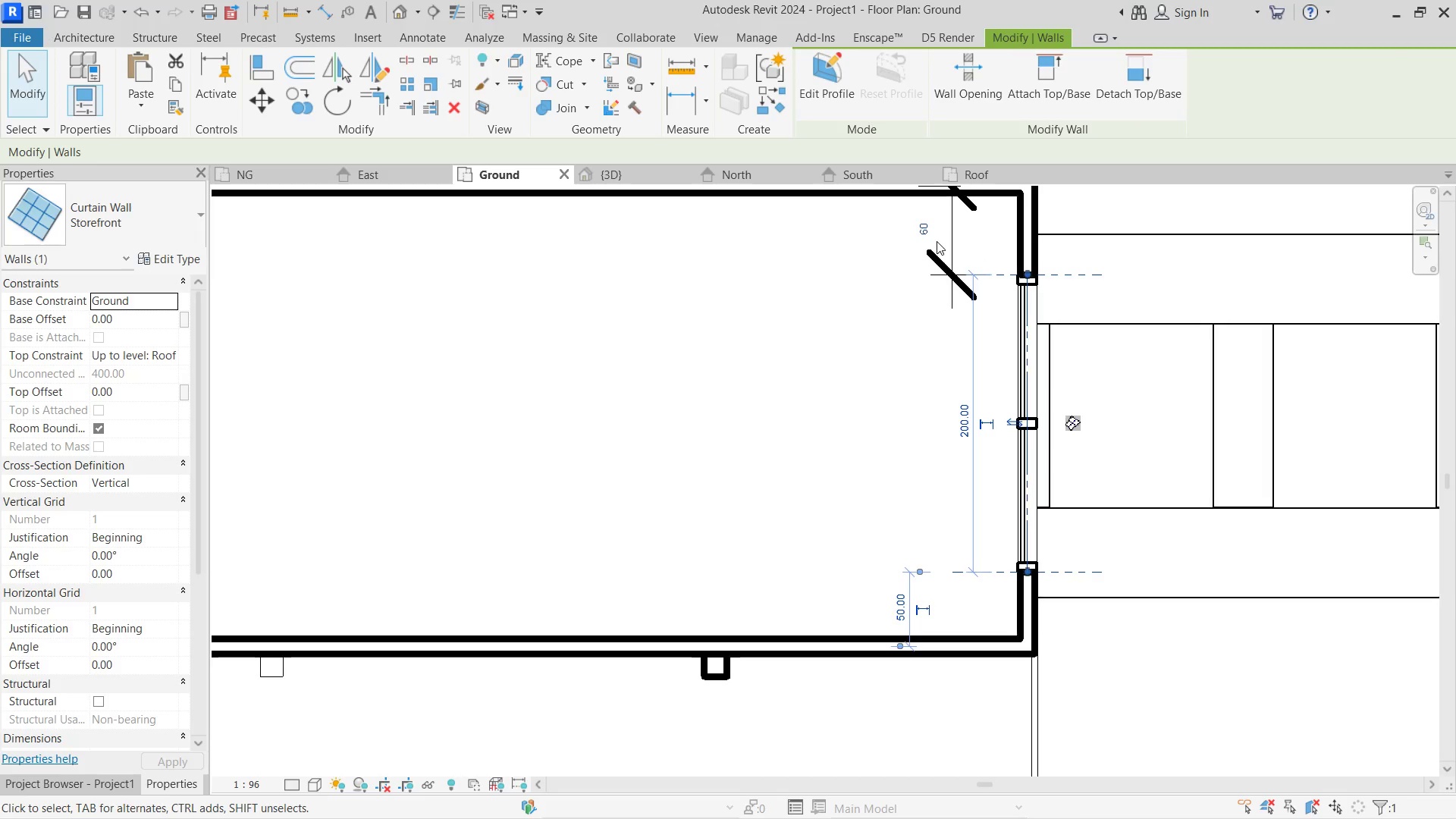 
left_click([921, 227])
 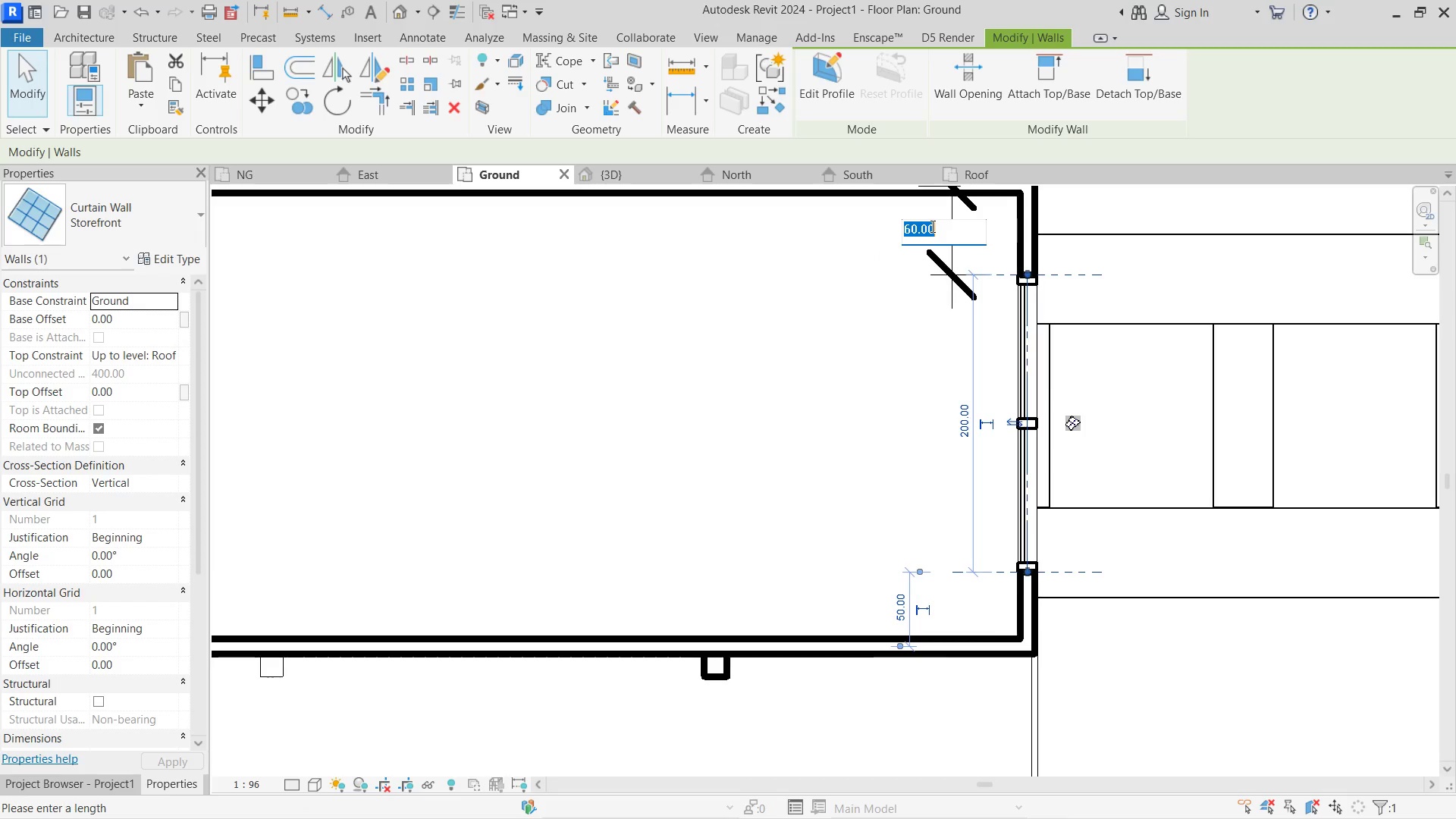 
key(Numpad0)
 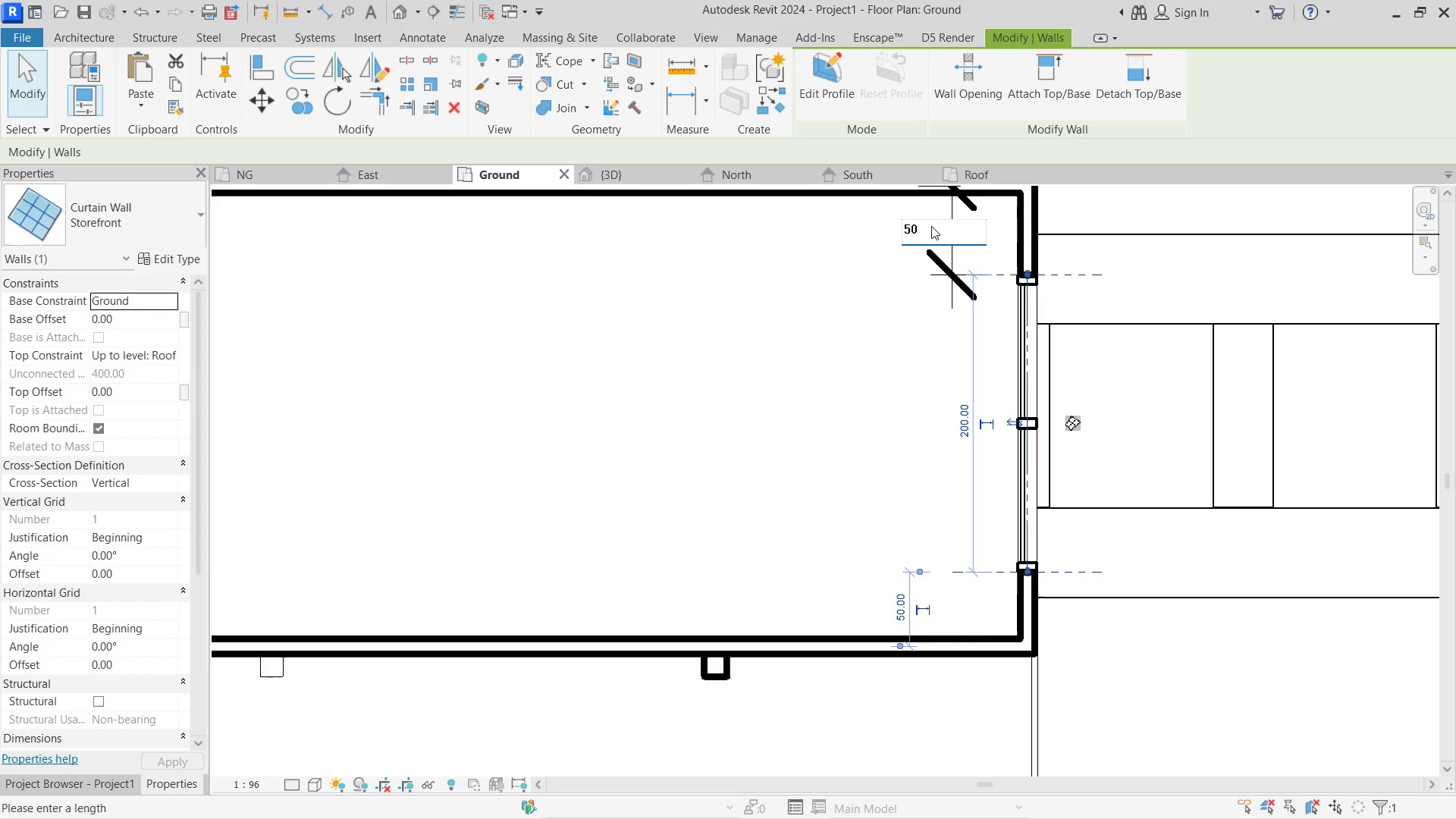 
key(NumpadEnter)
 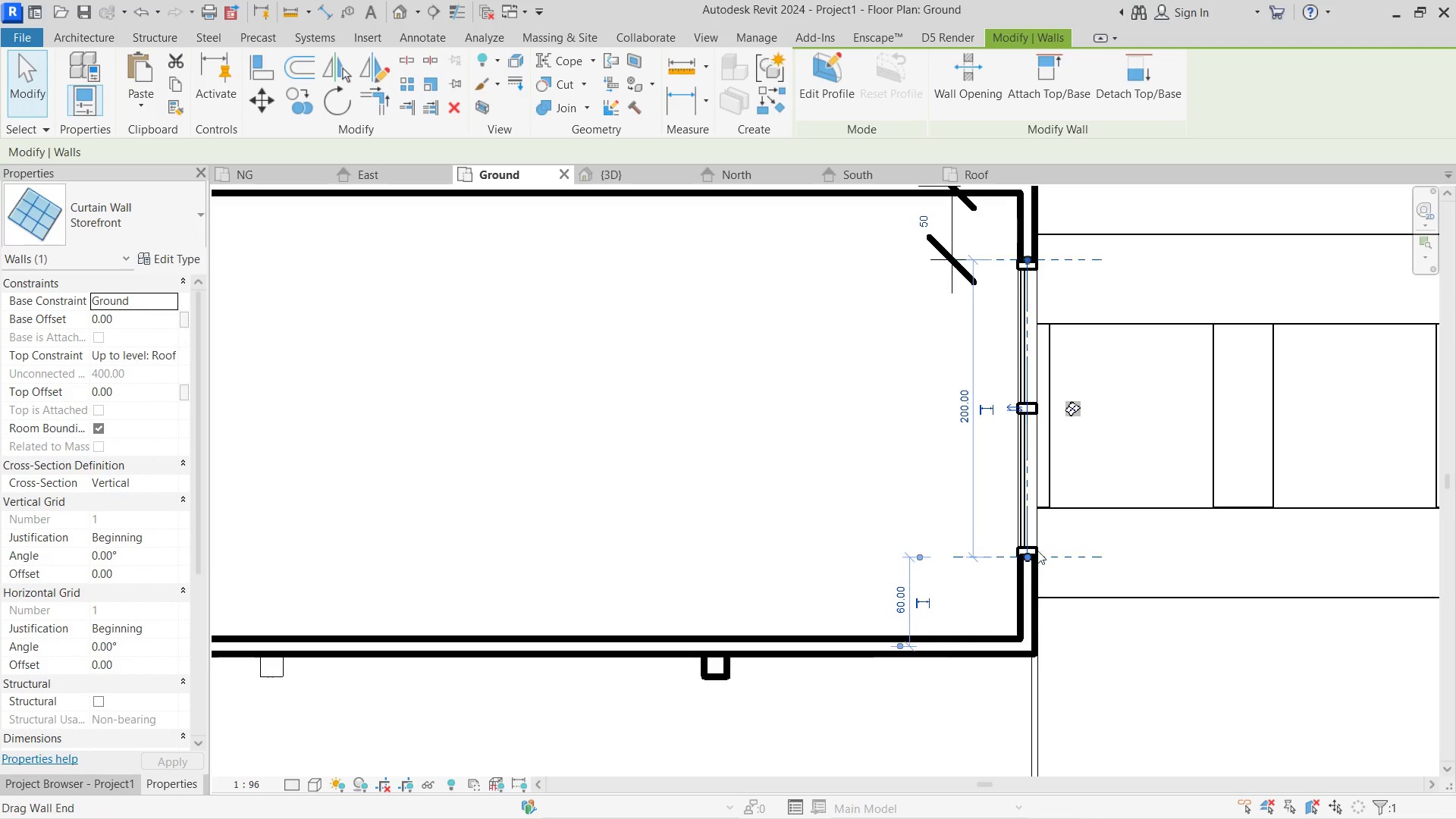 
left_click_drag(start_coordinate=[1032, 555], to_coordinate=[1031, 574])
 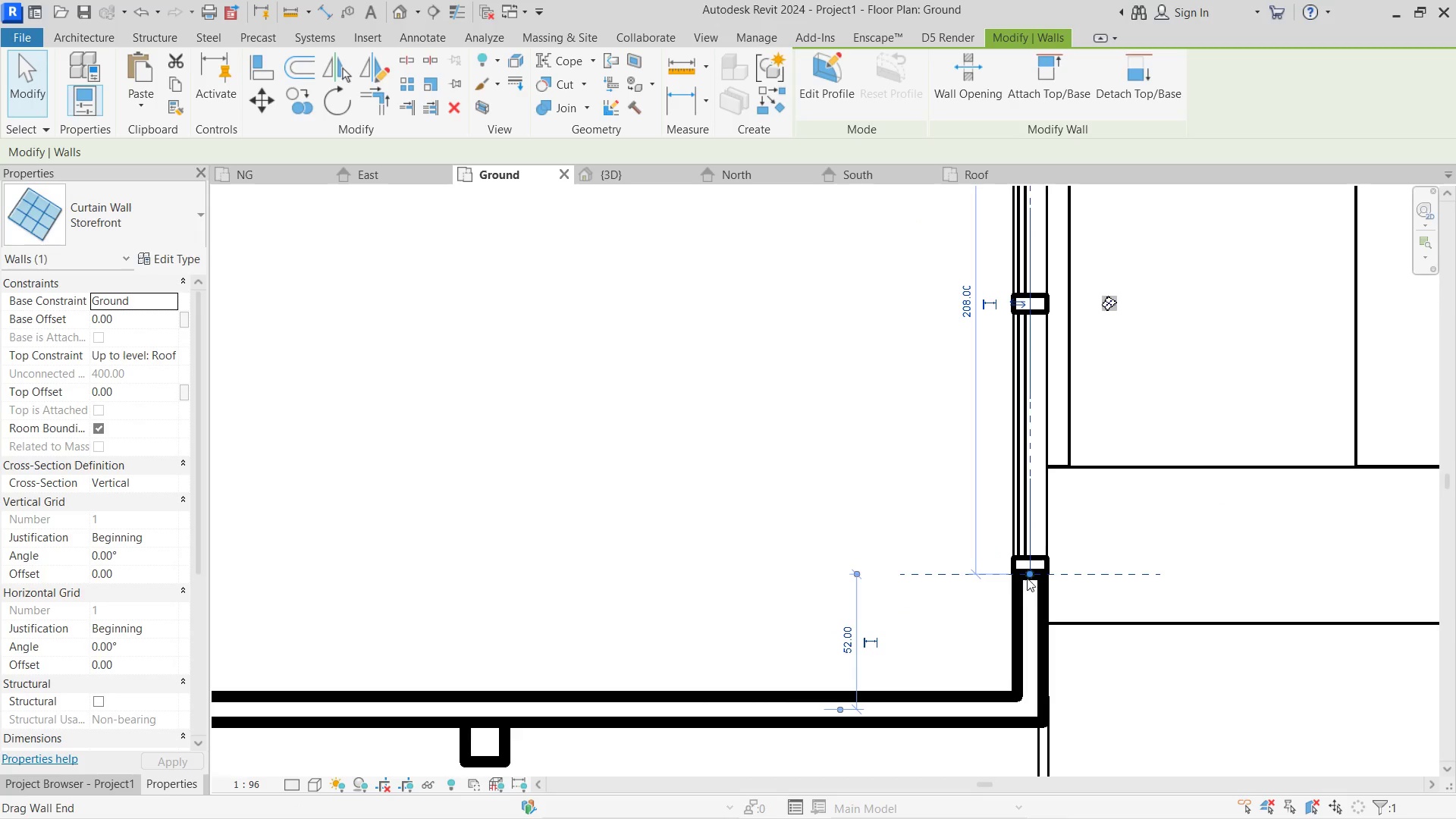 
scroll: coordinate [1023, 562], scroll_direction: up, amount: 4.0
 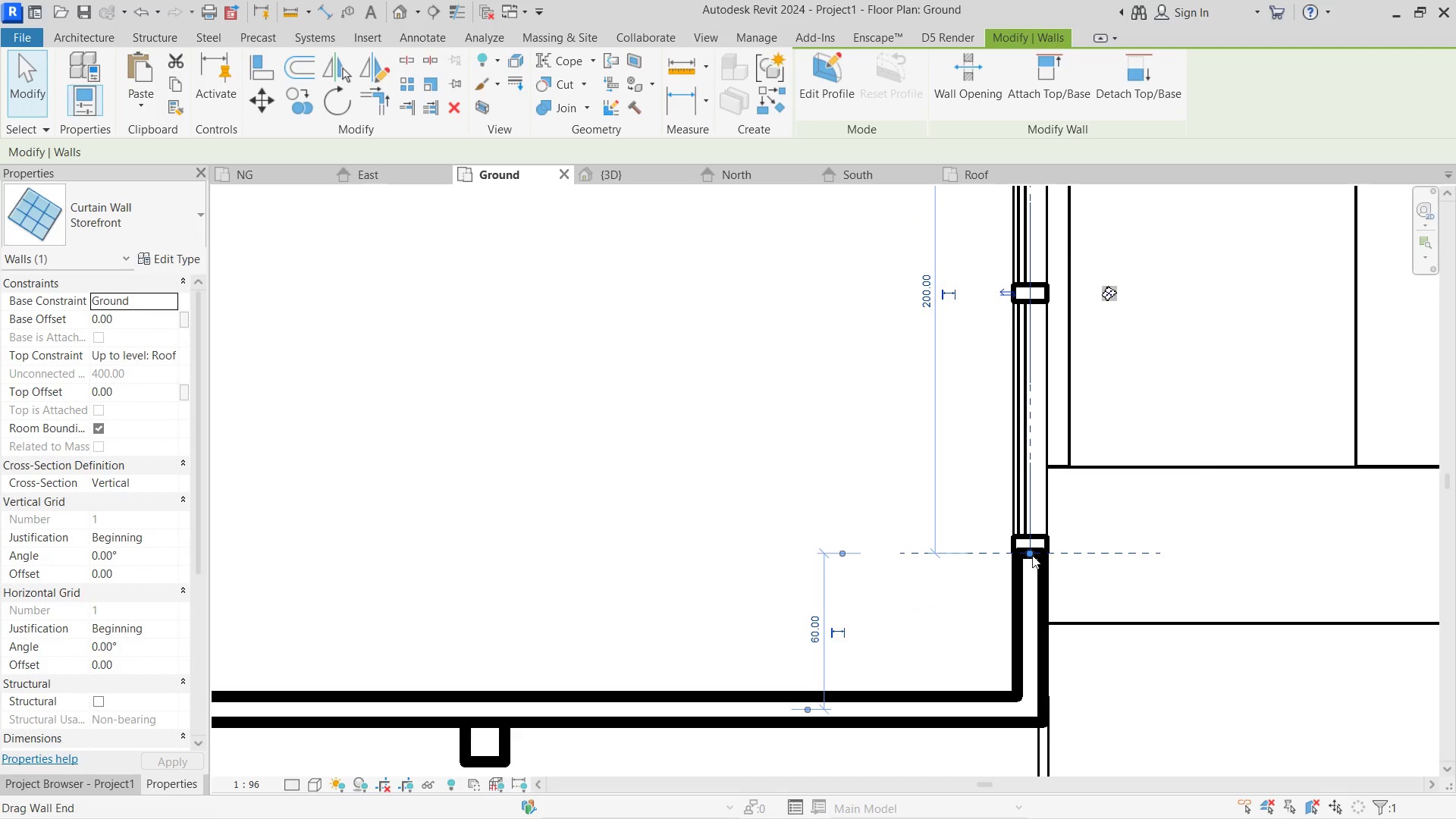 
left_click_drag(start_coordinate=[1028, 578], to_coordinate=[1028, 585])
 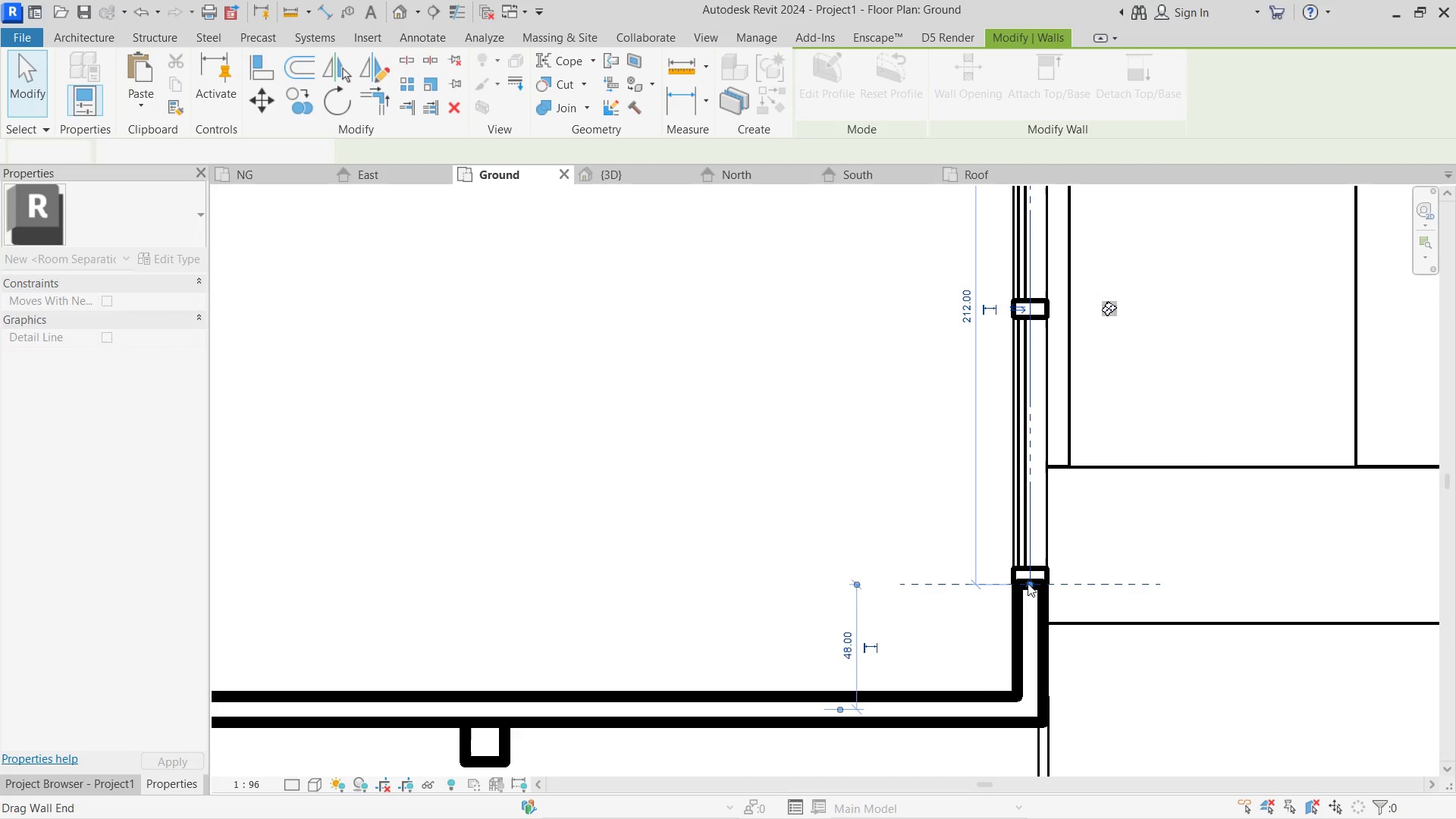 
scroll: coordinate [1031, 591], scroll_direction: up, amount: 6.0
 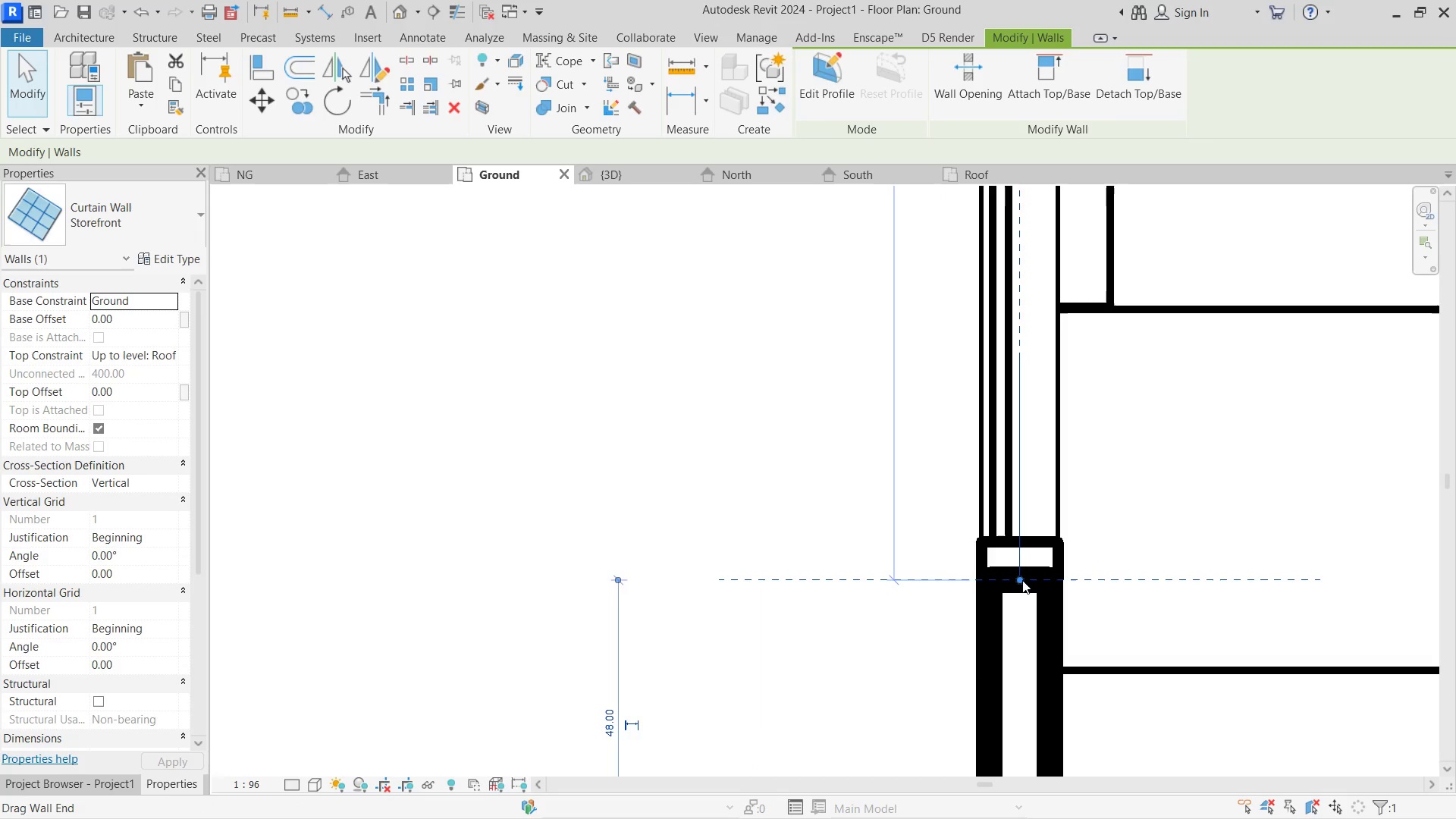 
left_click_drag(start_coordinate=[1022, 579], to_coordinate=[1022, 566])
 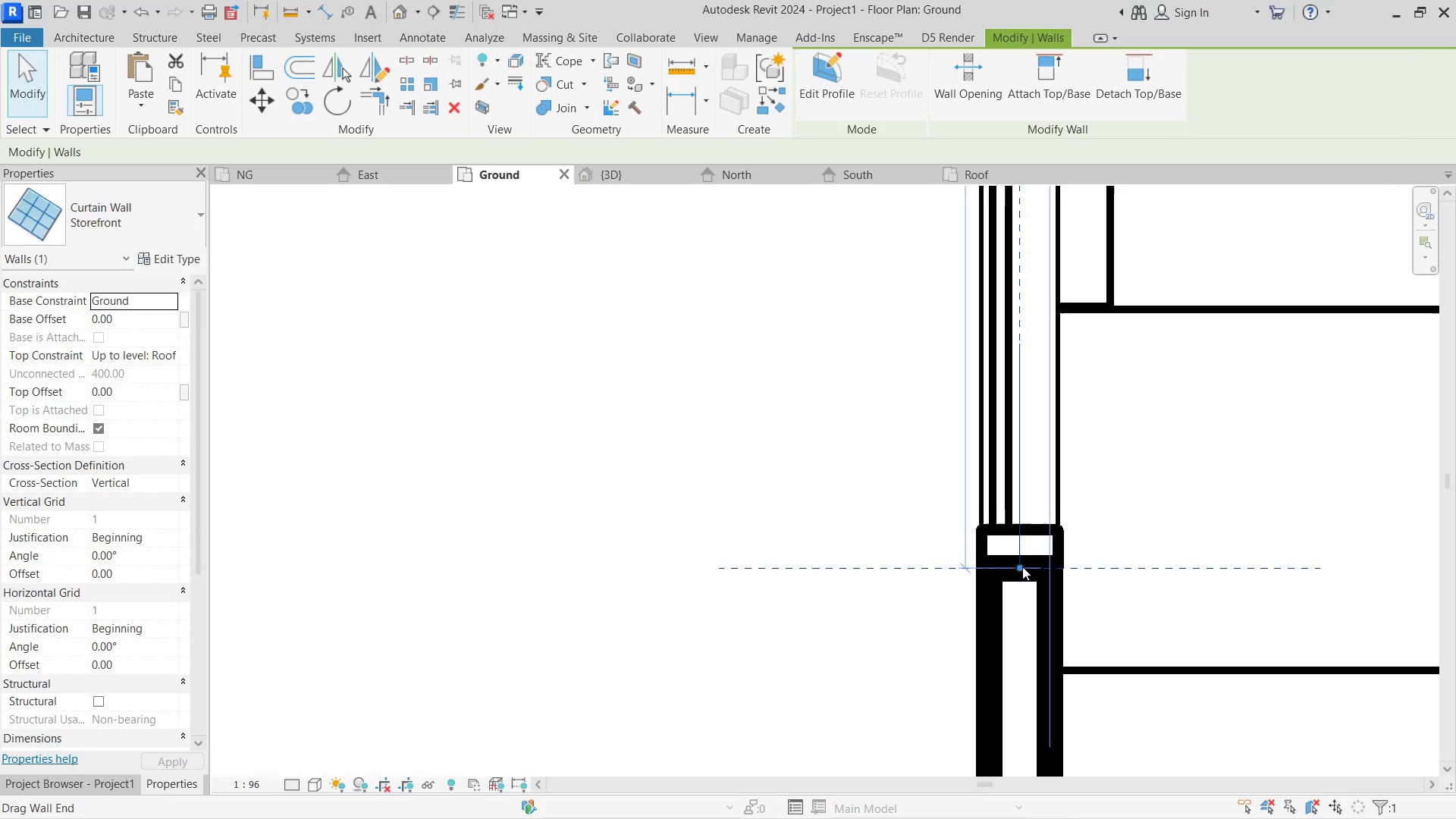 
left_click([1094, 692])
 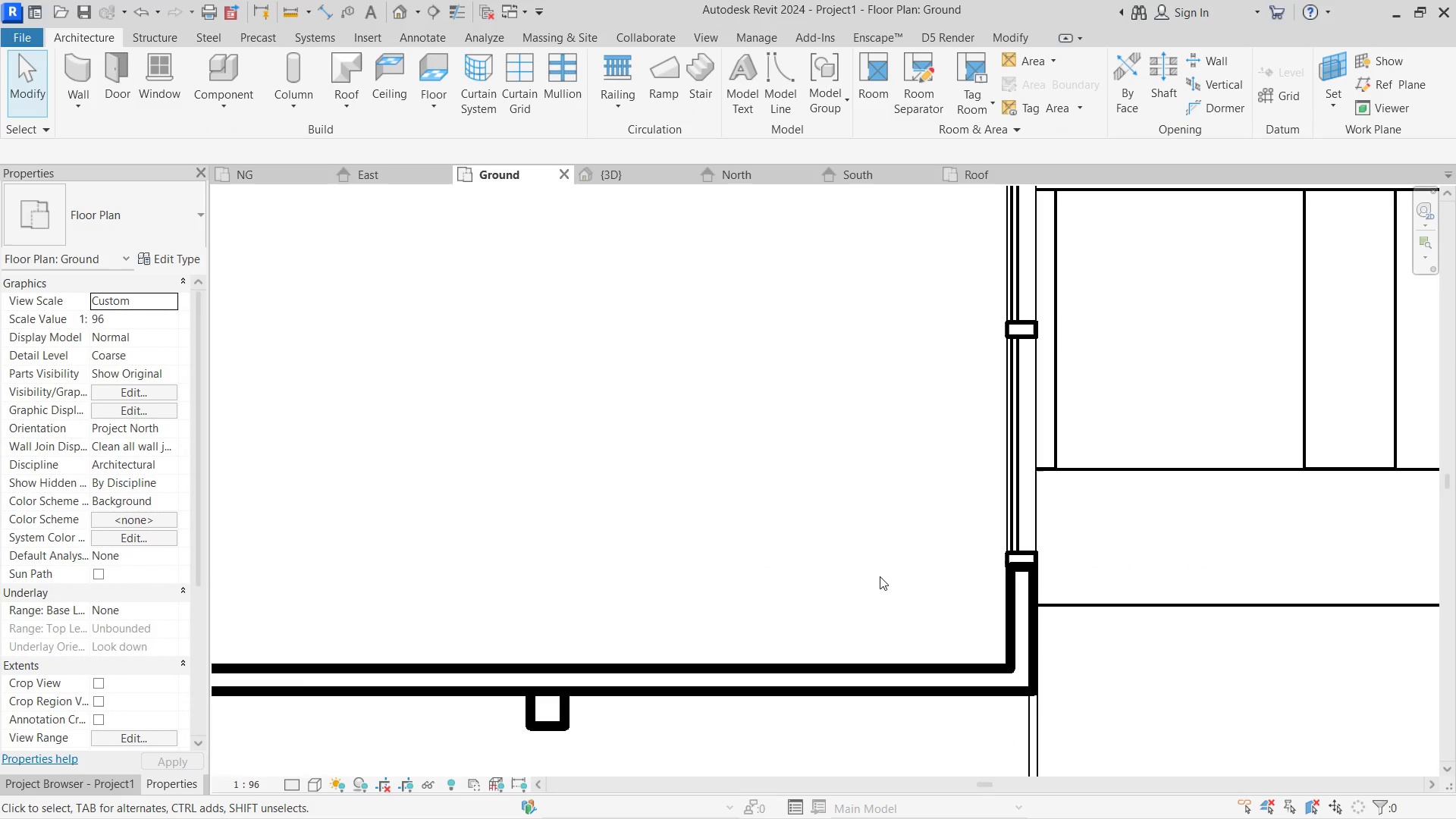 
scroll: coordinate [1023, 566], scroll_direction: down, amount: 7.0
 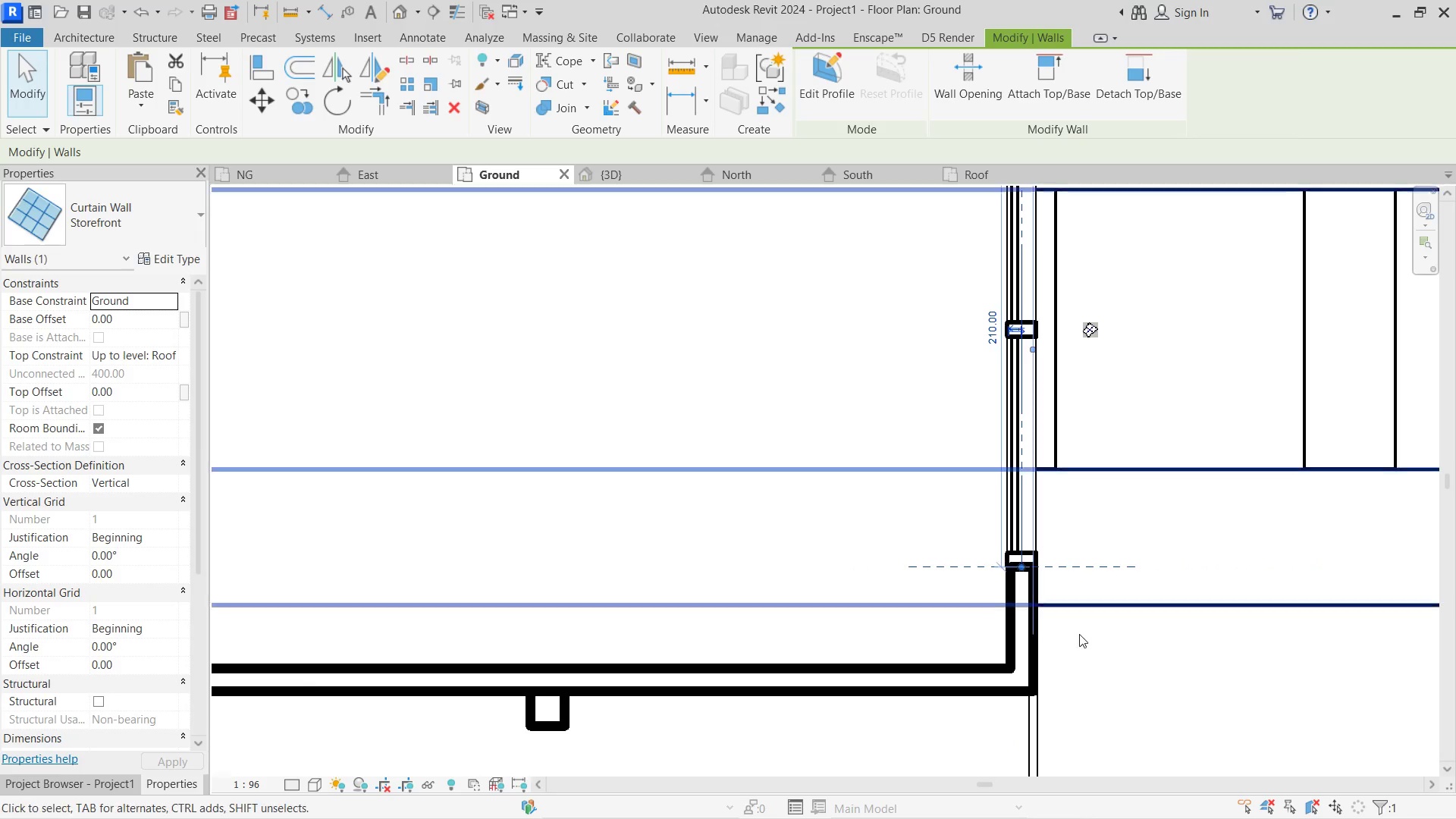 
left_click([908, 462])
 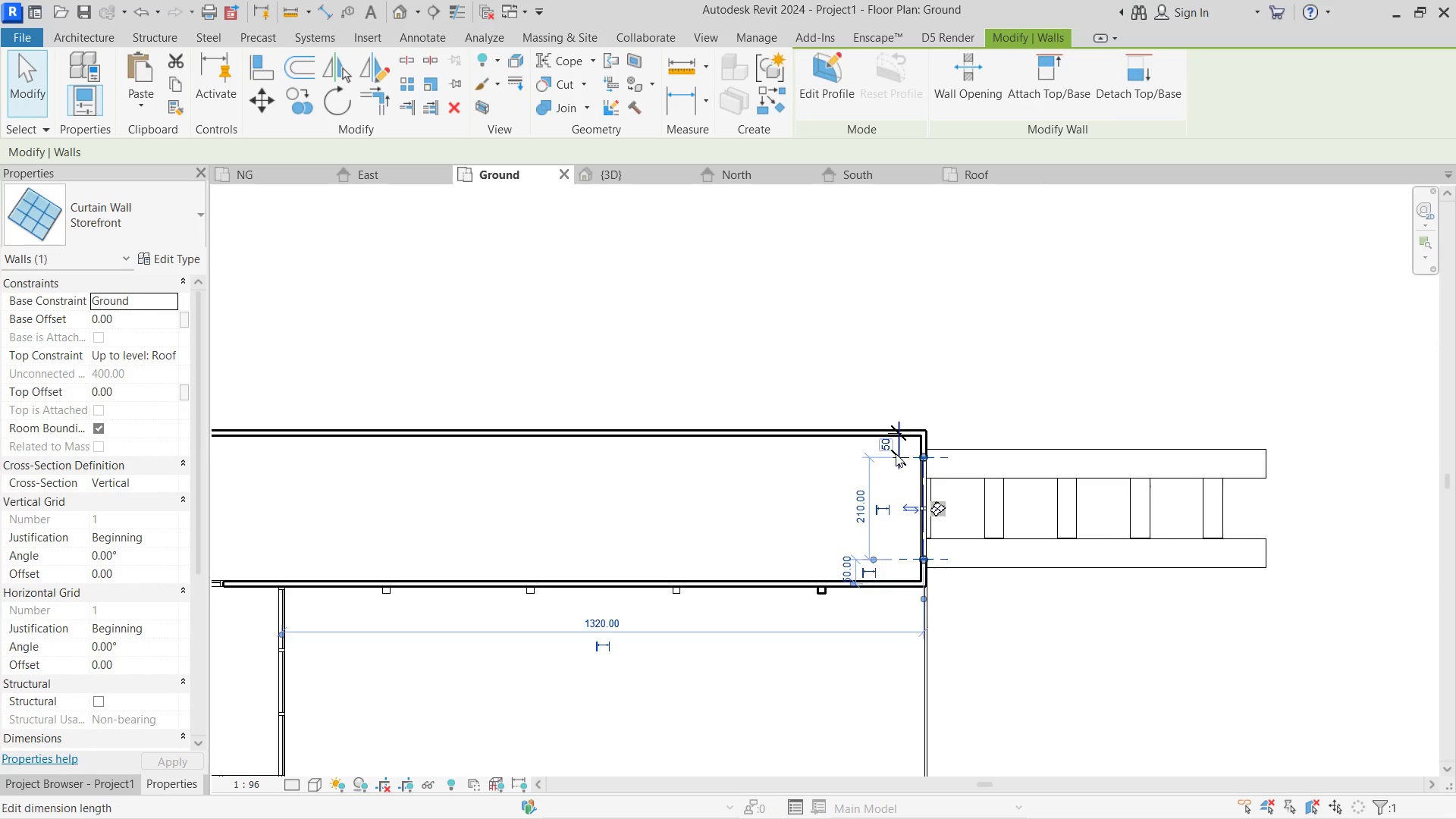 
scroll: coordinate [908, 550], scroll_direction: down, amount: 11.0
 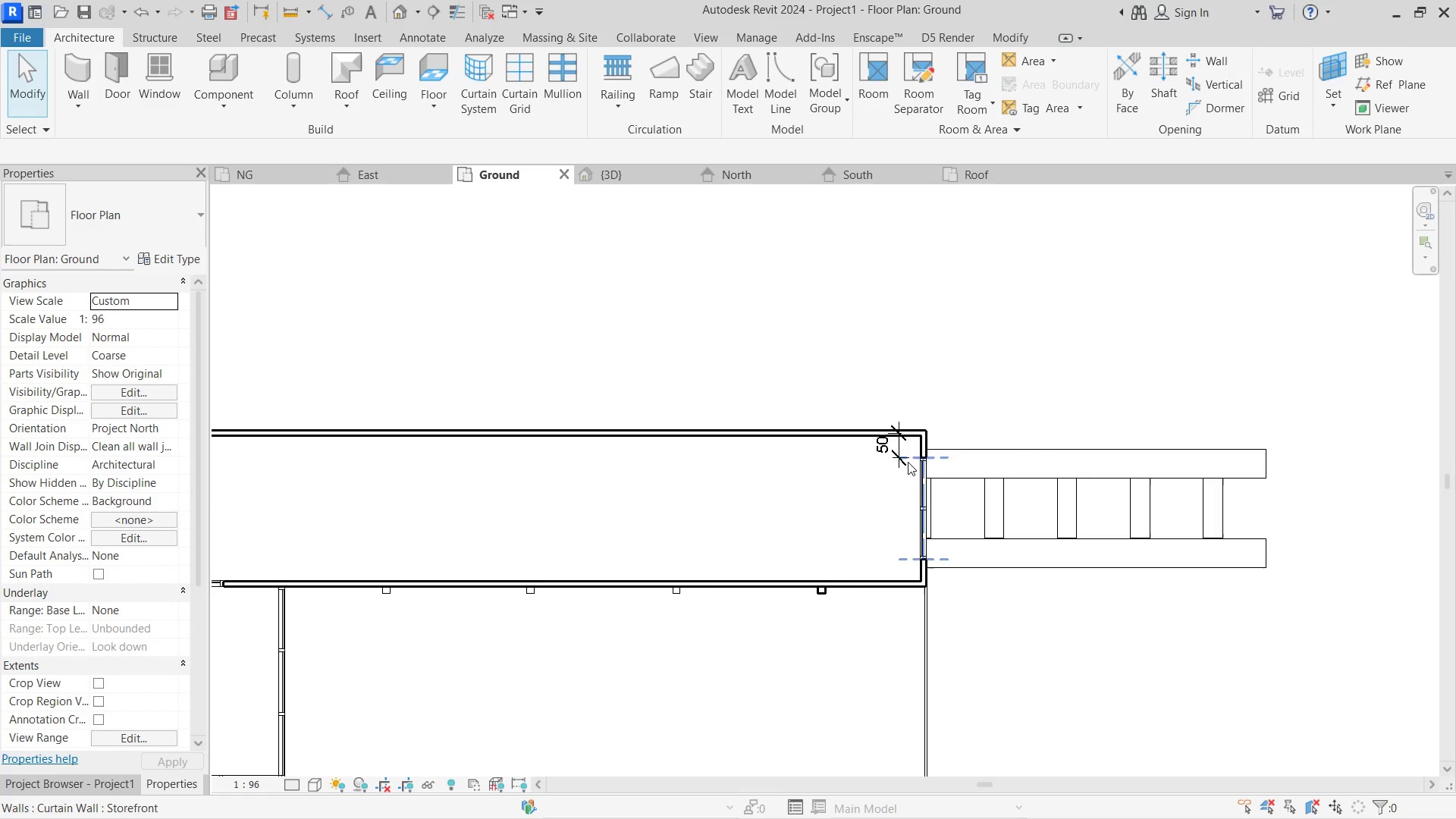 
left_click([891, 447])
 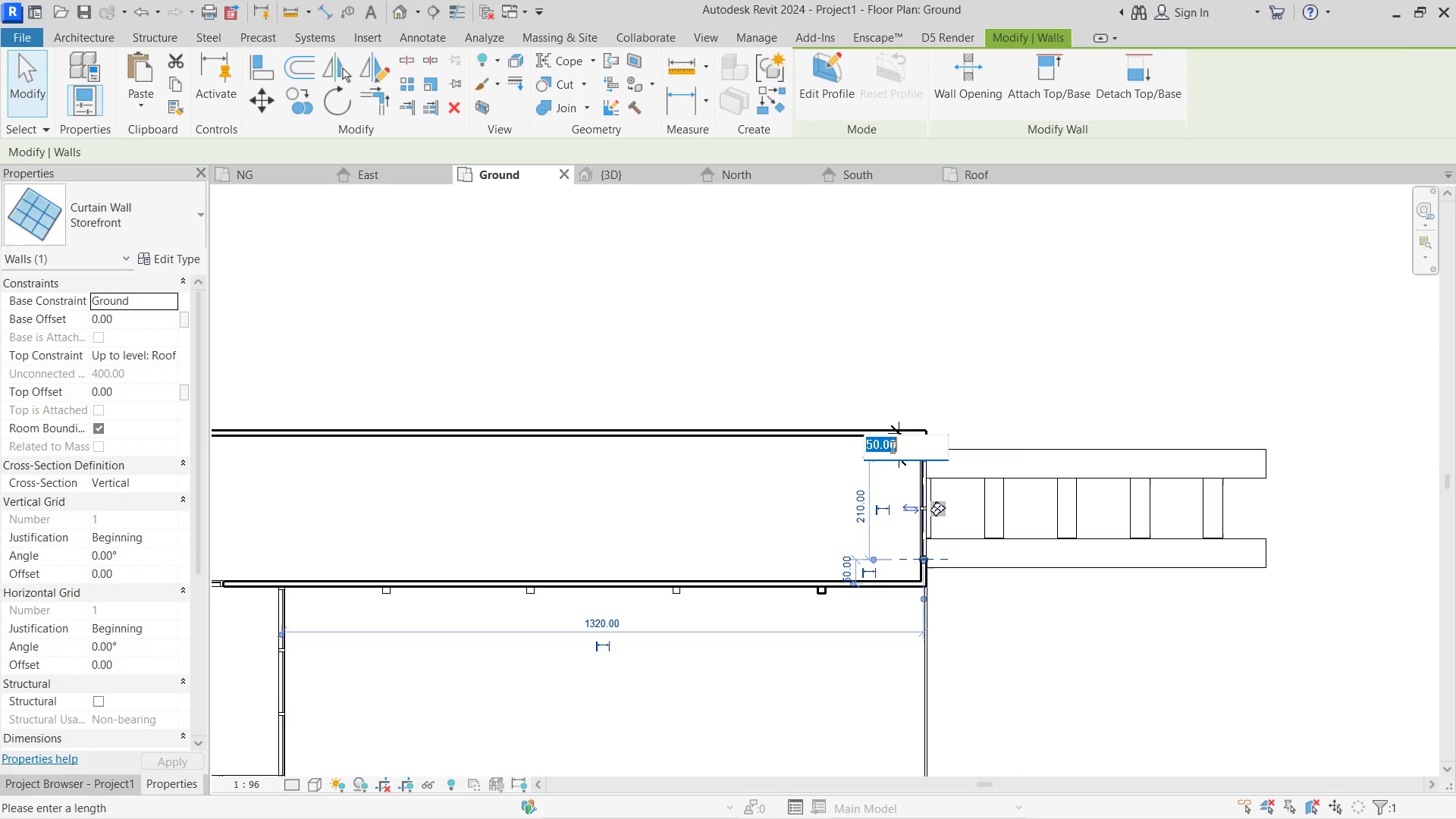 
key(Delete)
 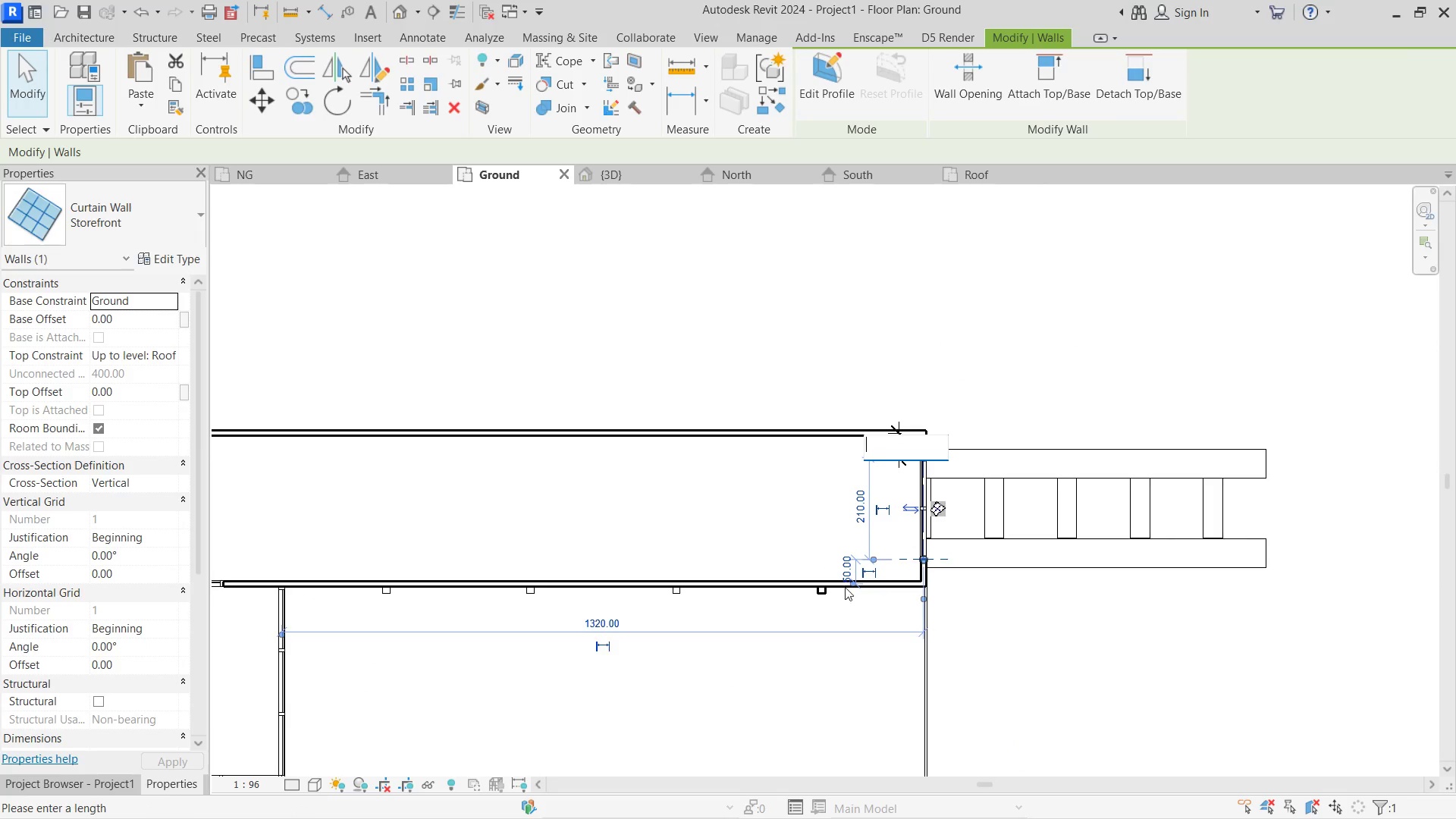 
left_click([1104, 646])
 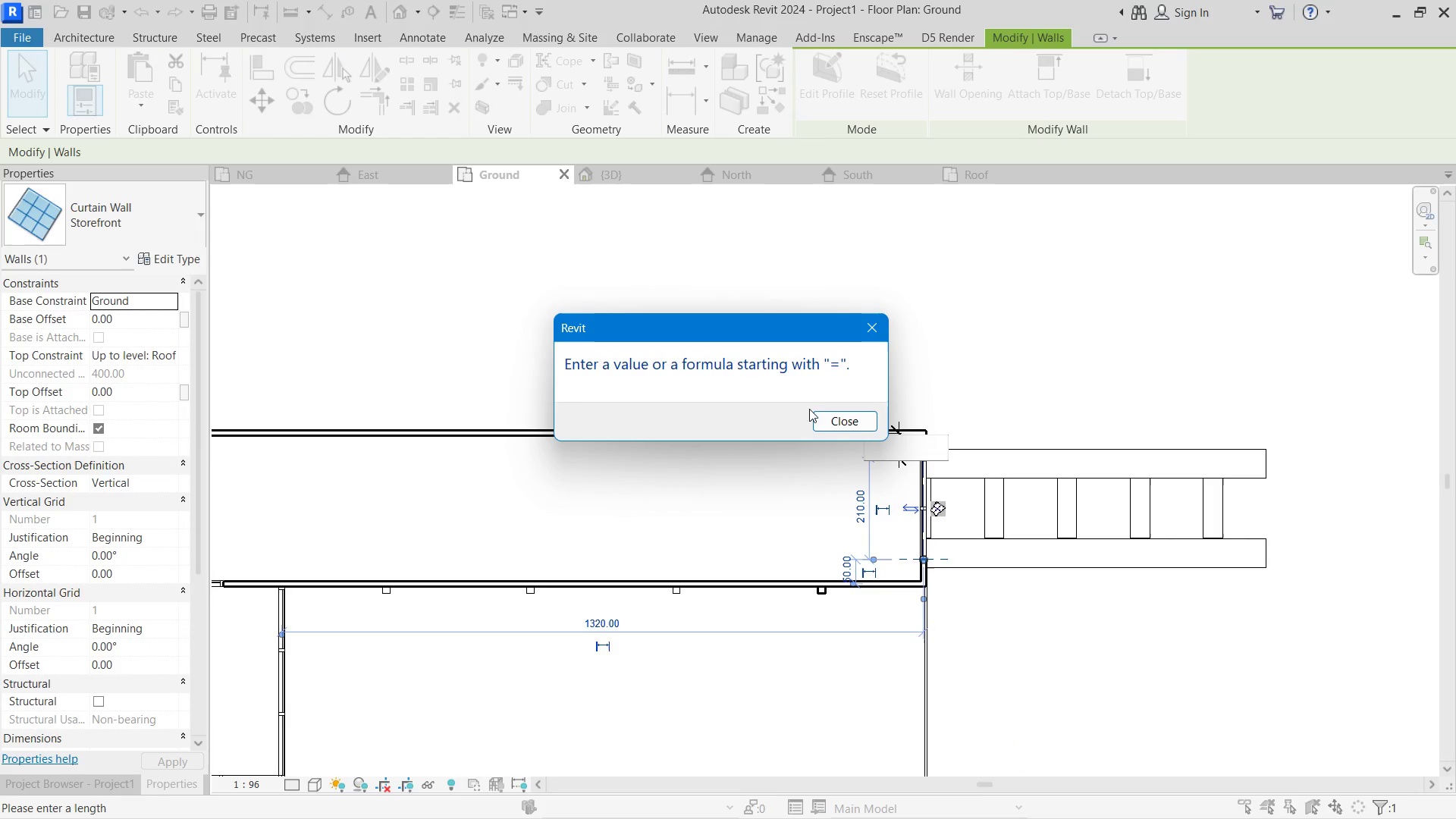 
left_click([825, 414])
 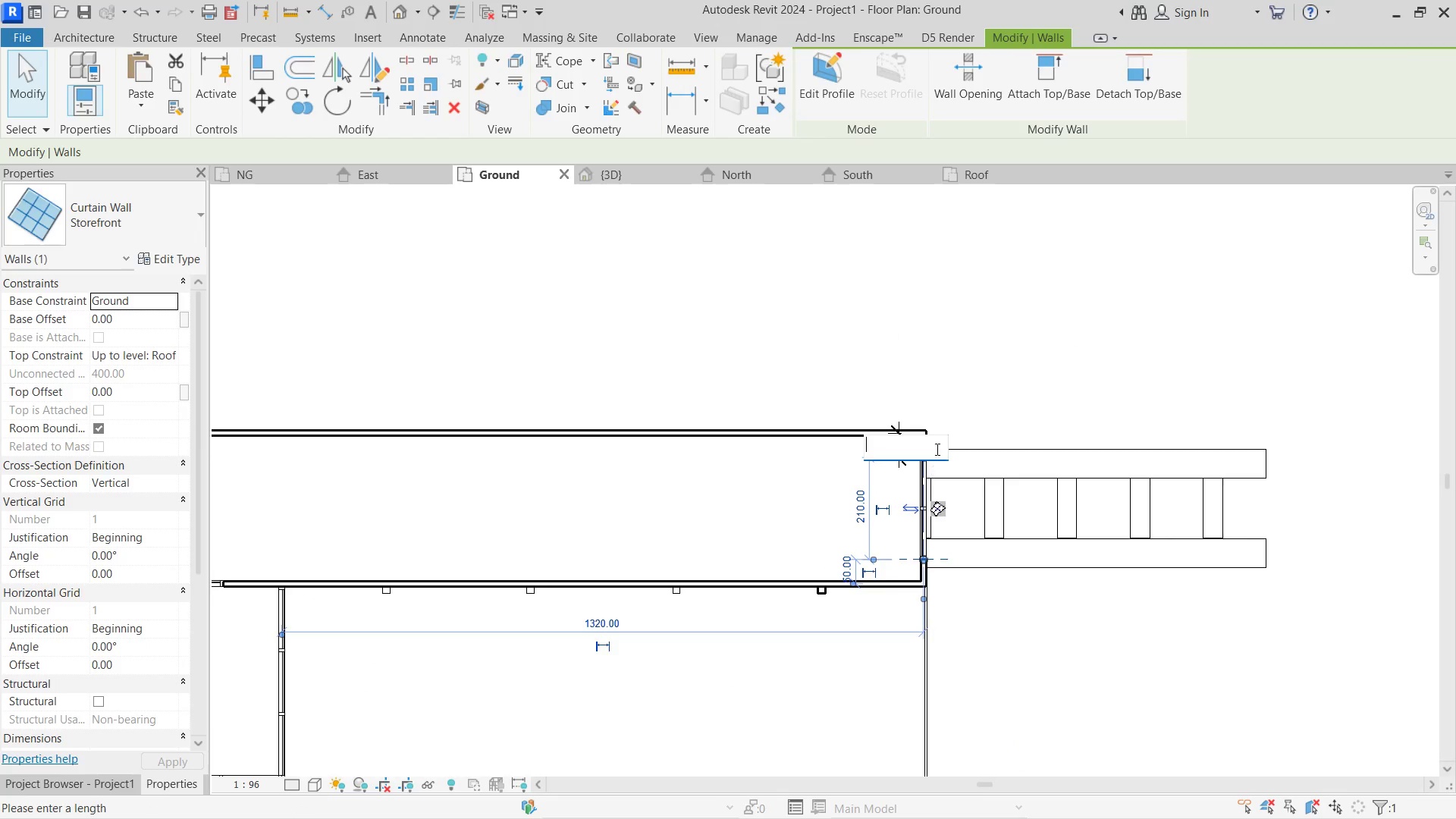 
left_click([947, 388])
 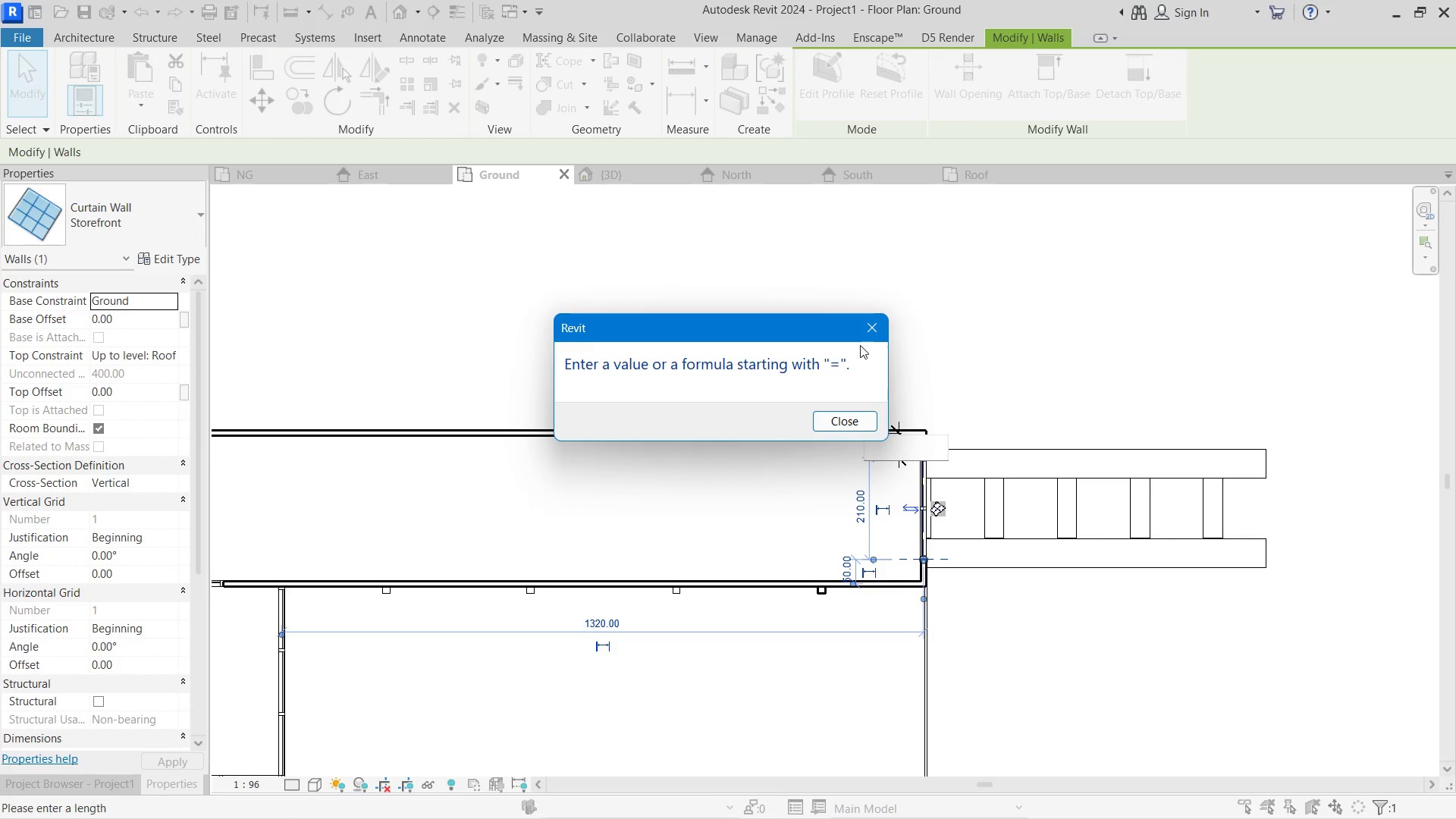 
left_click([874, 337])
 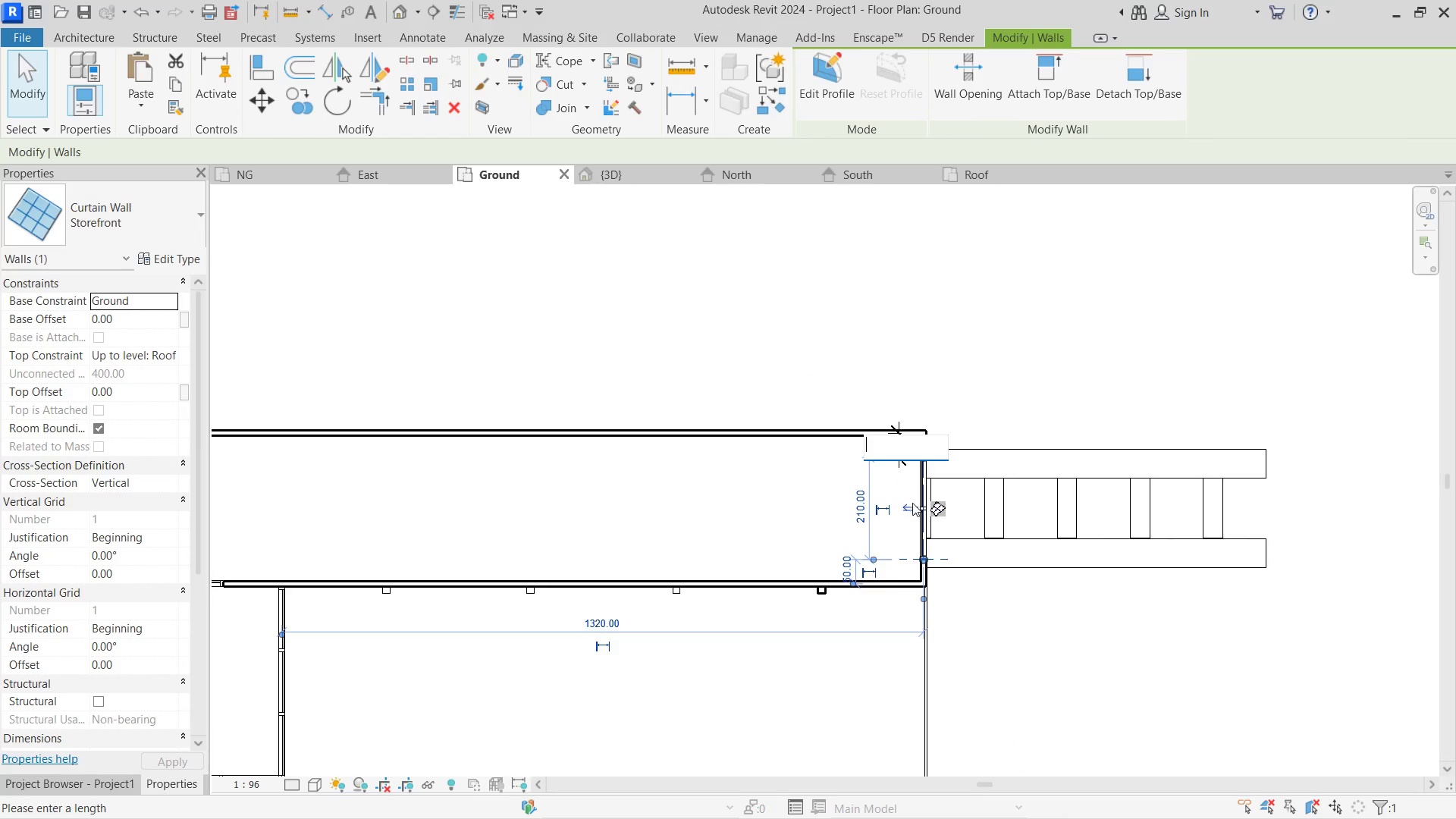 
left_click([758, 488])
 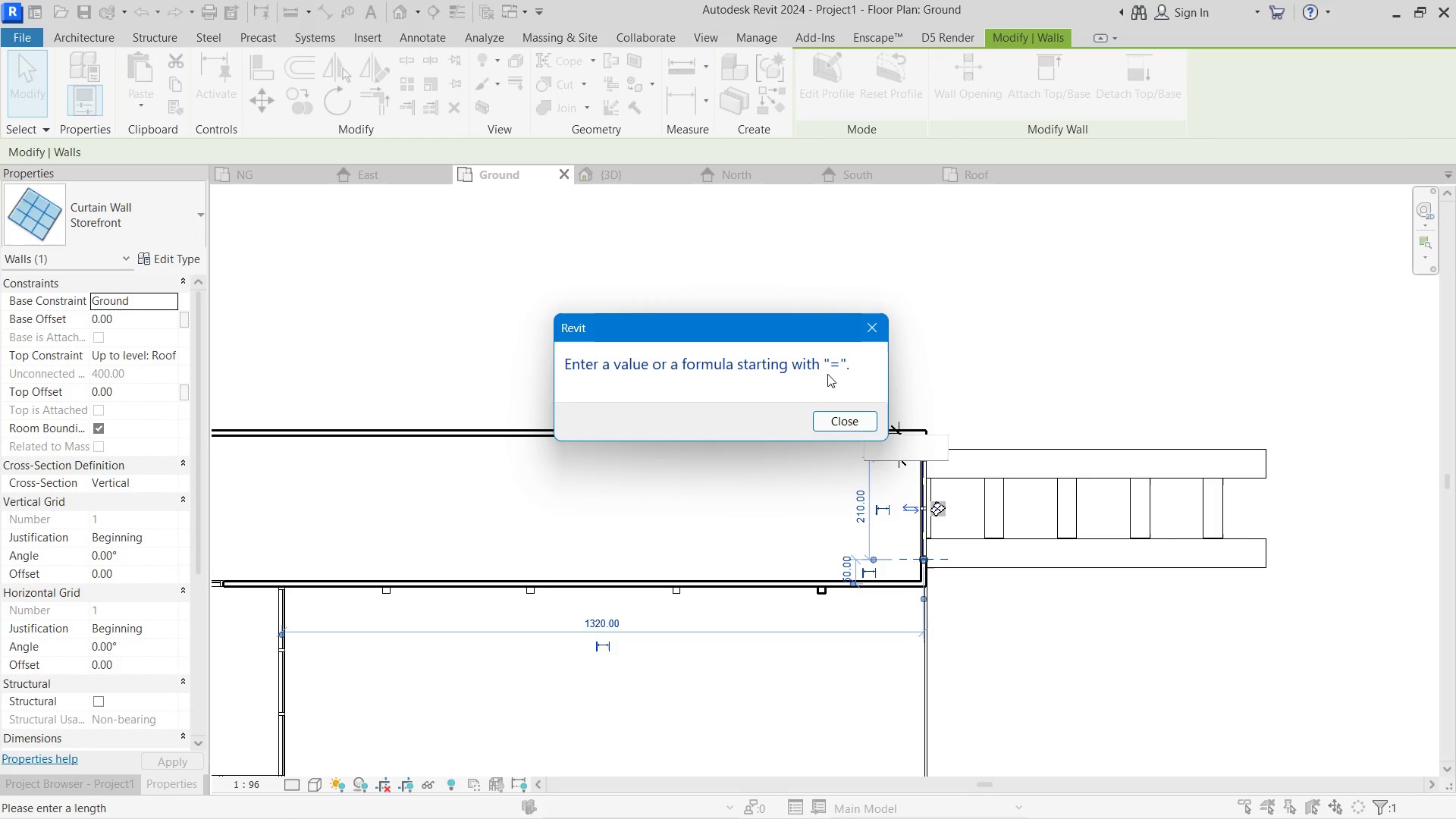 
left_click([854, 421])
 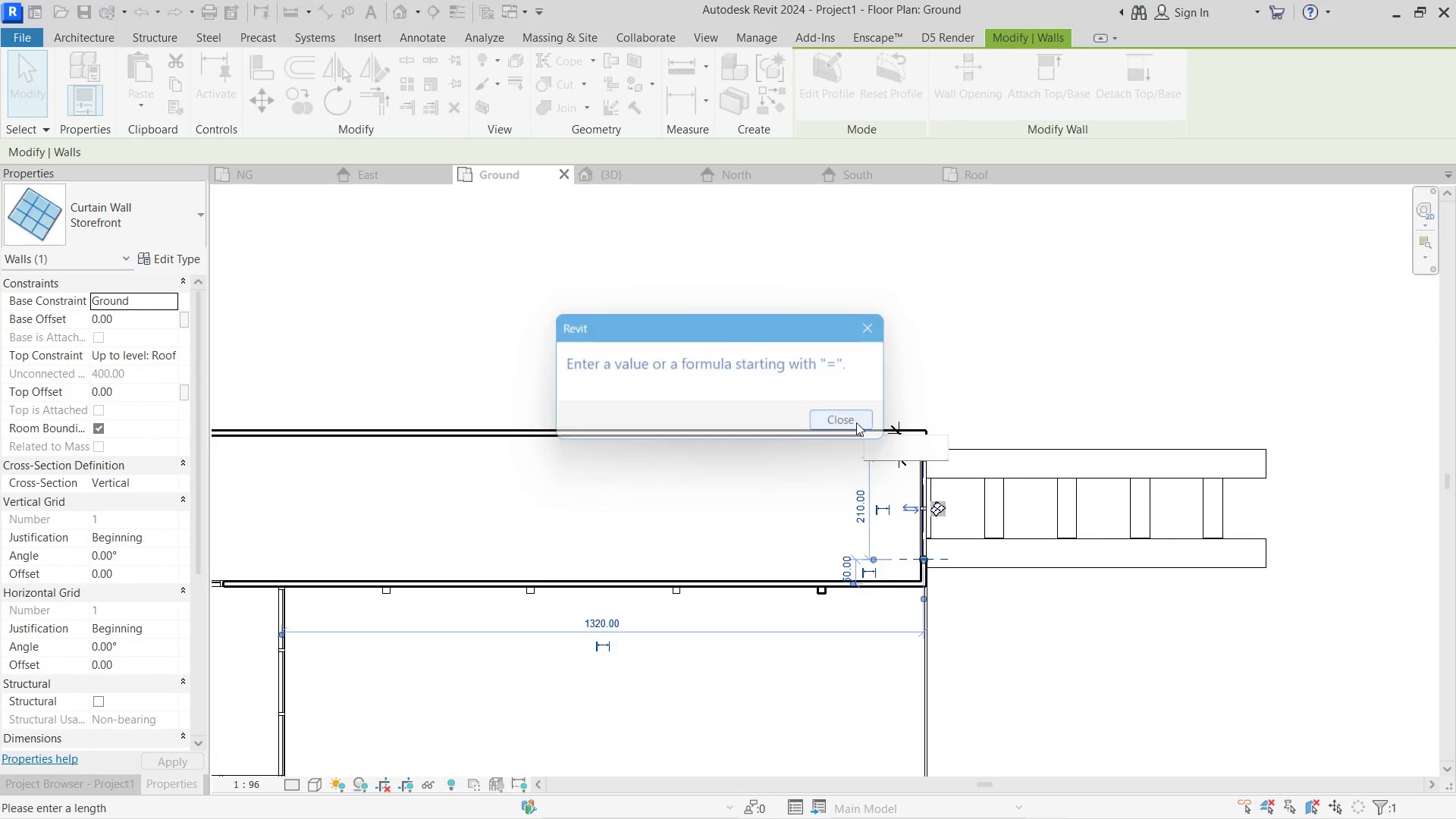 
key(Escape)
 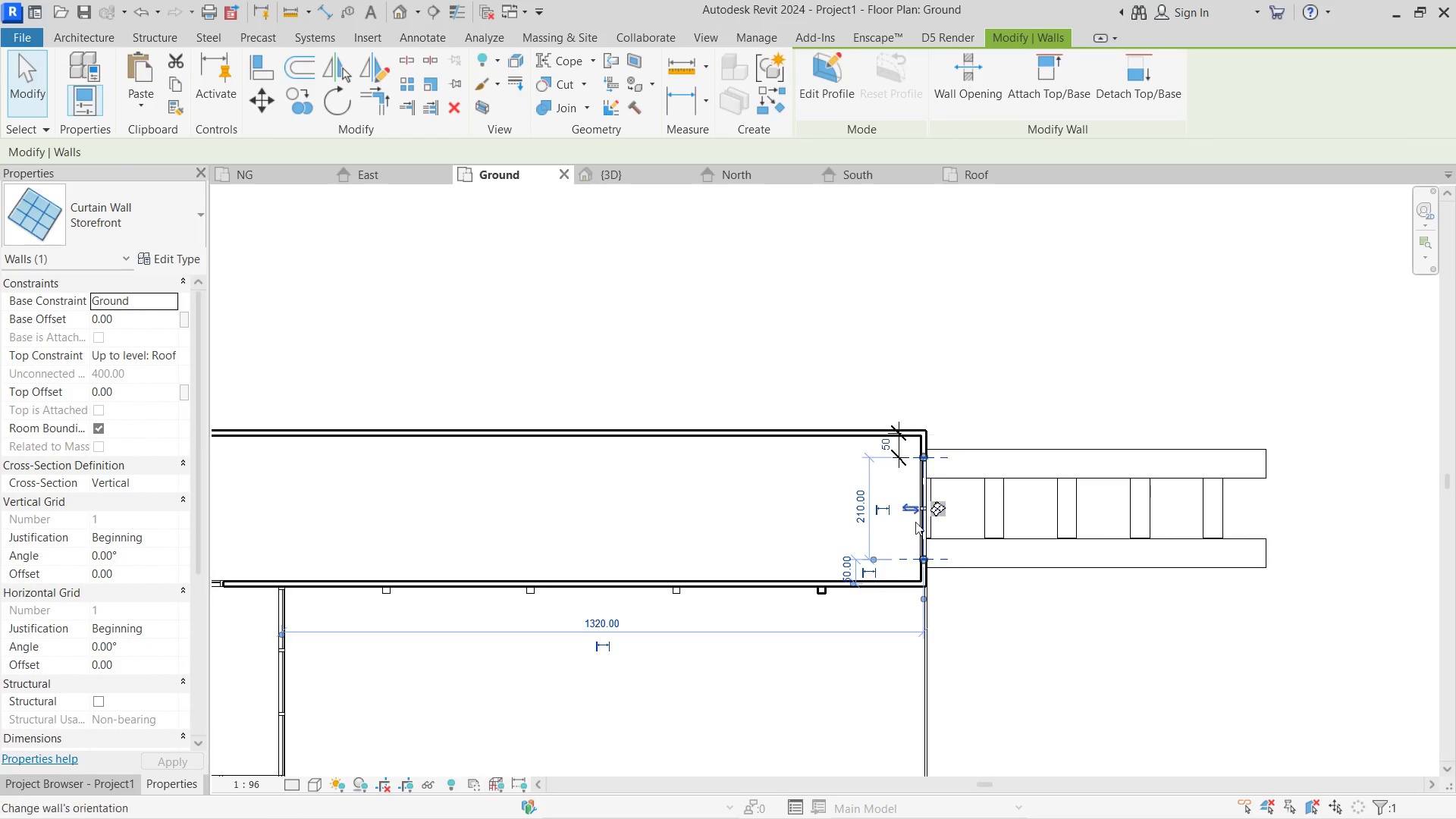 
key(Escape)
 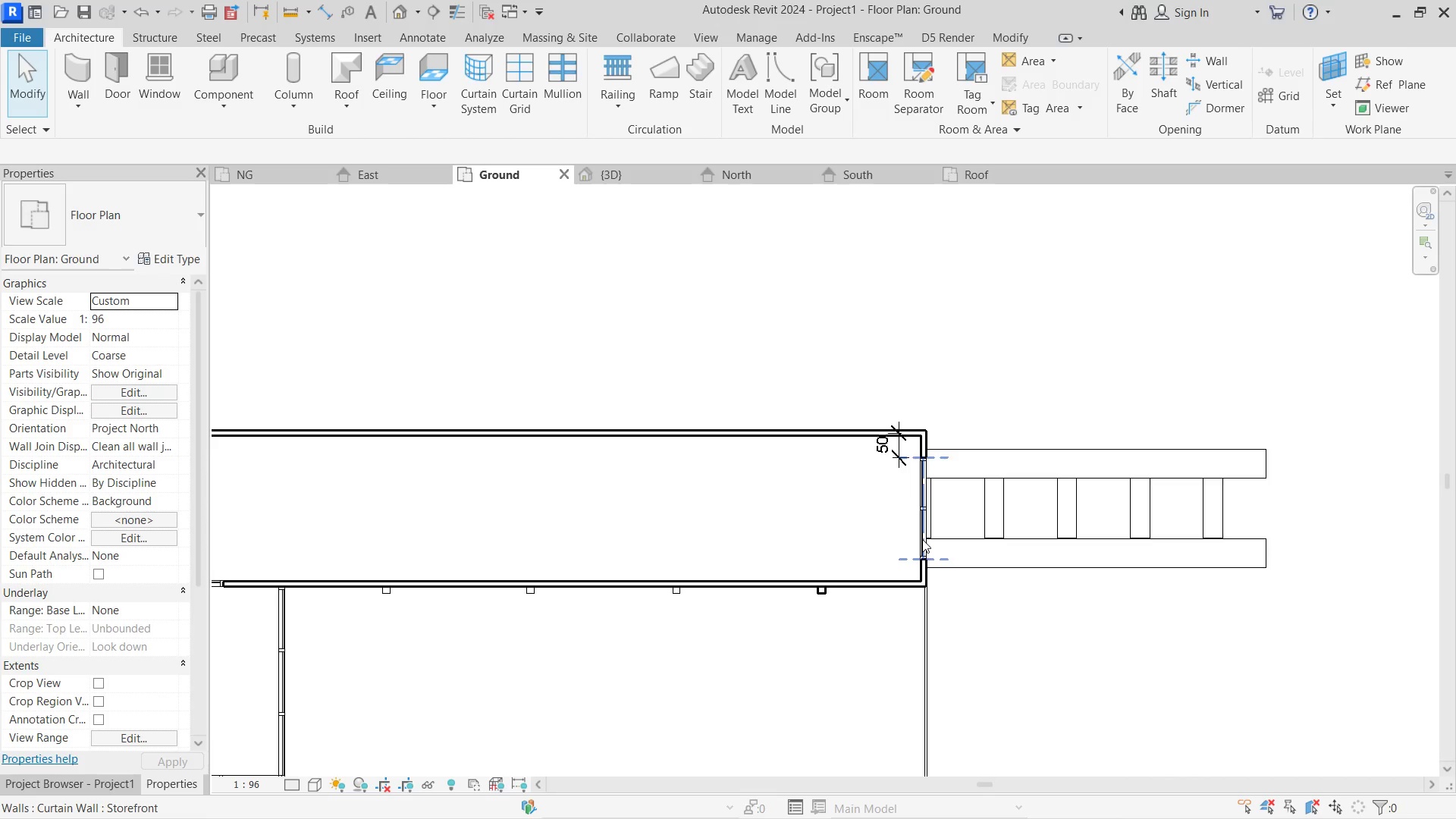 
left_click([922, 539])
 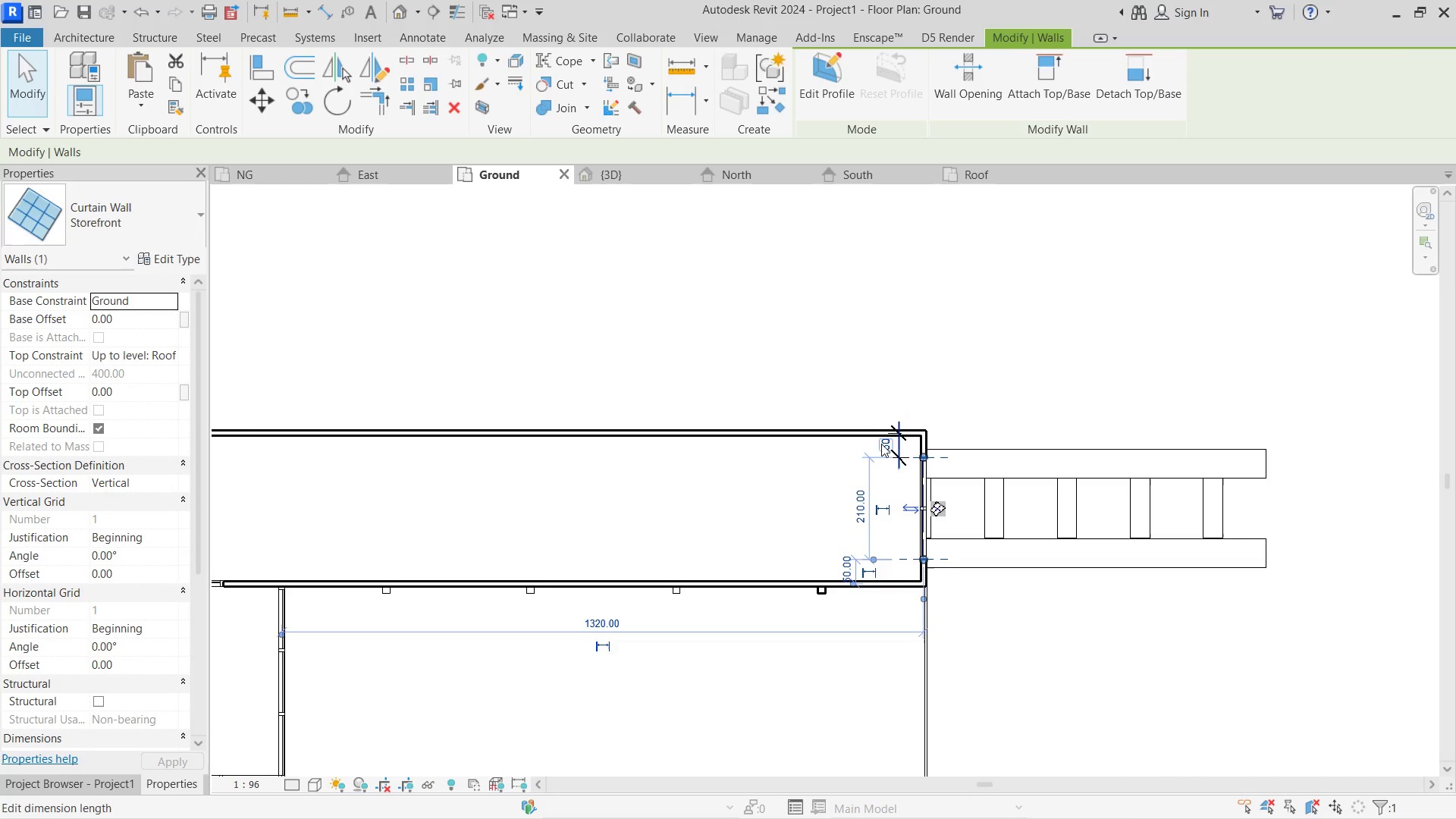 
scroll: coordinate [1005, 313], scroll_direction: down, amount: 6.0
 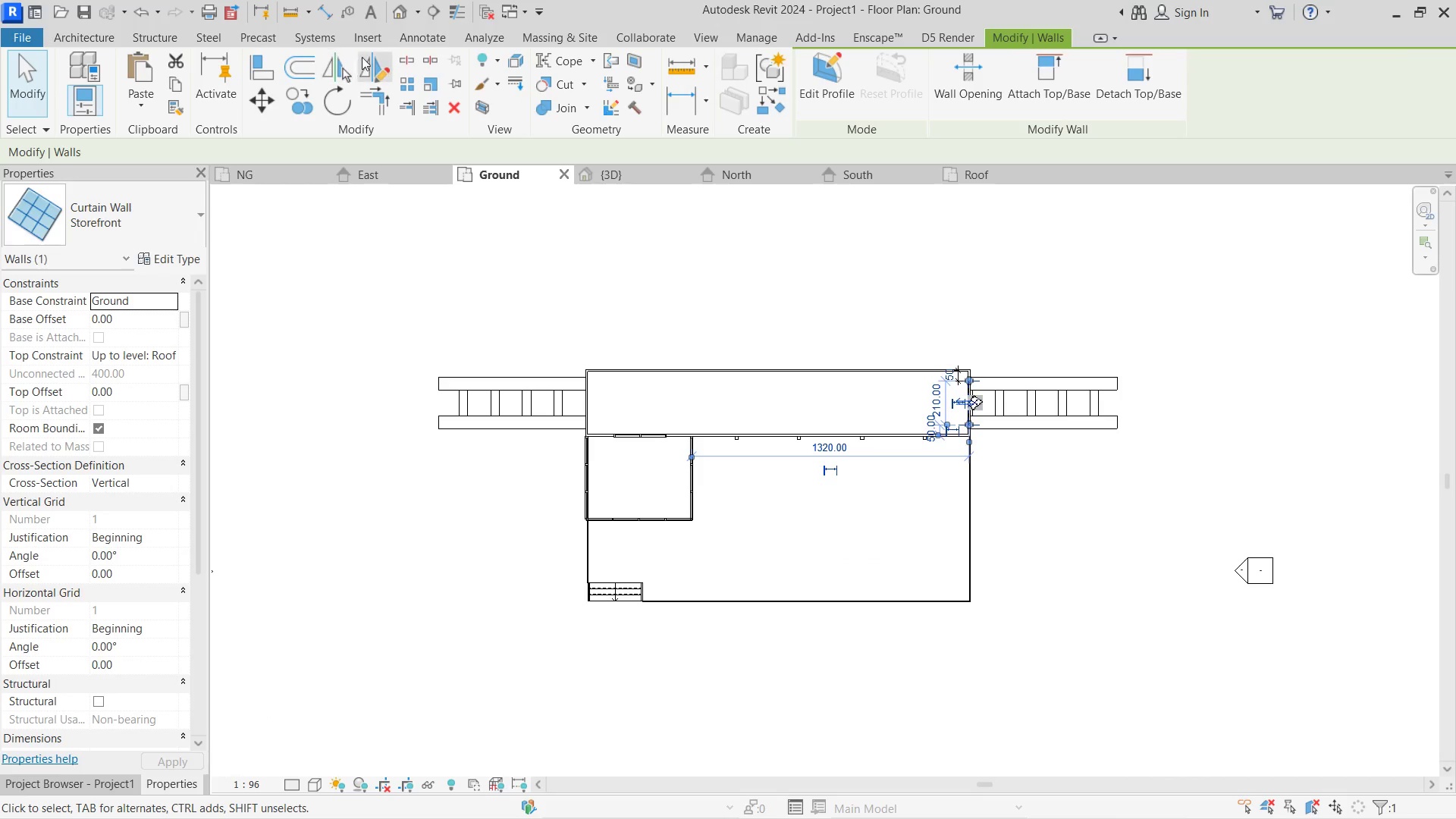 
left_click([366, 61])
 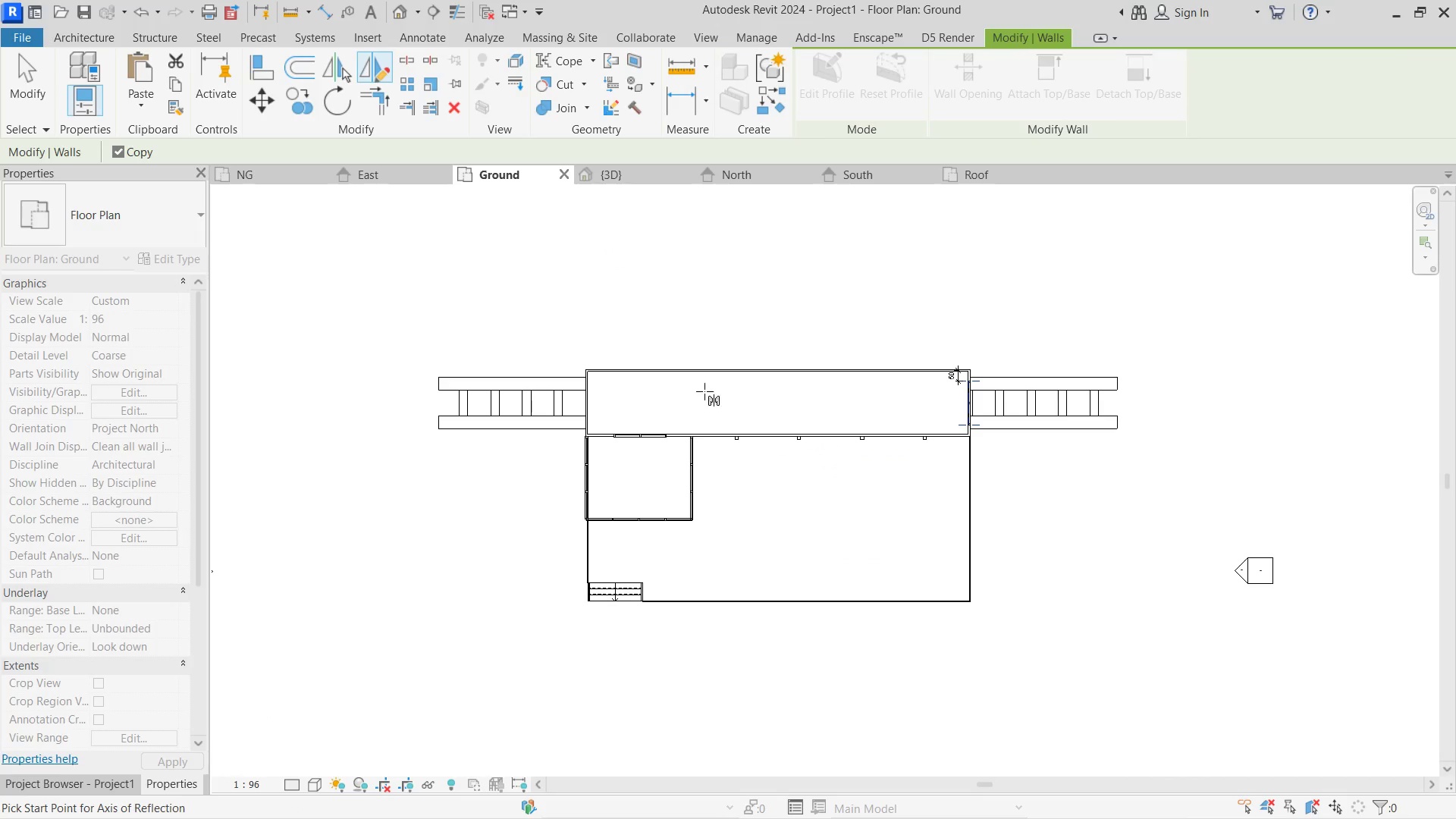 
scroll: coordinate [812, 386], scroll_direction: up, amount: 3.0
 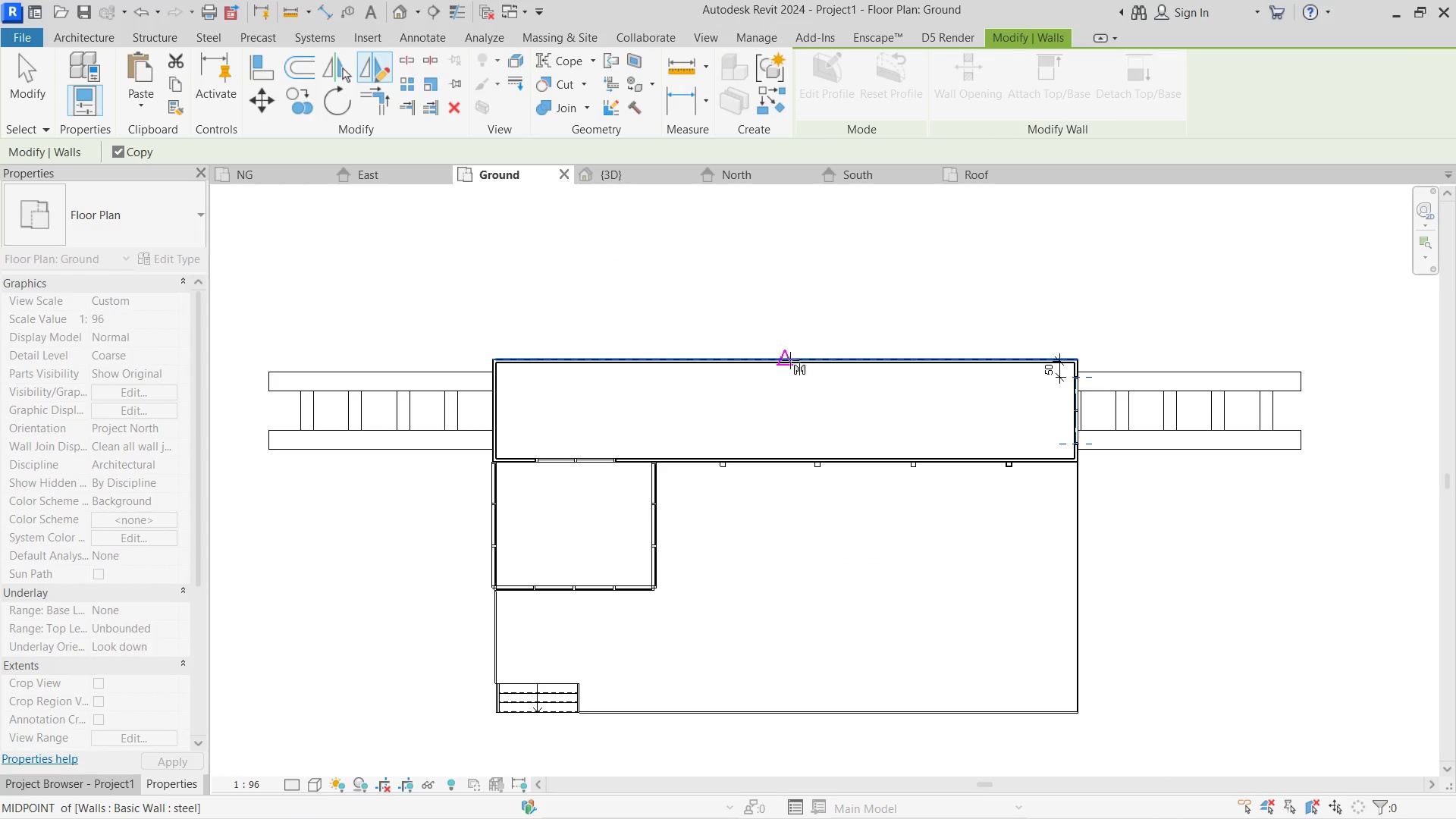 
left_click([790, 362])
 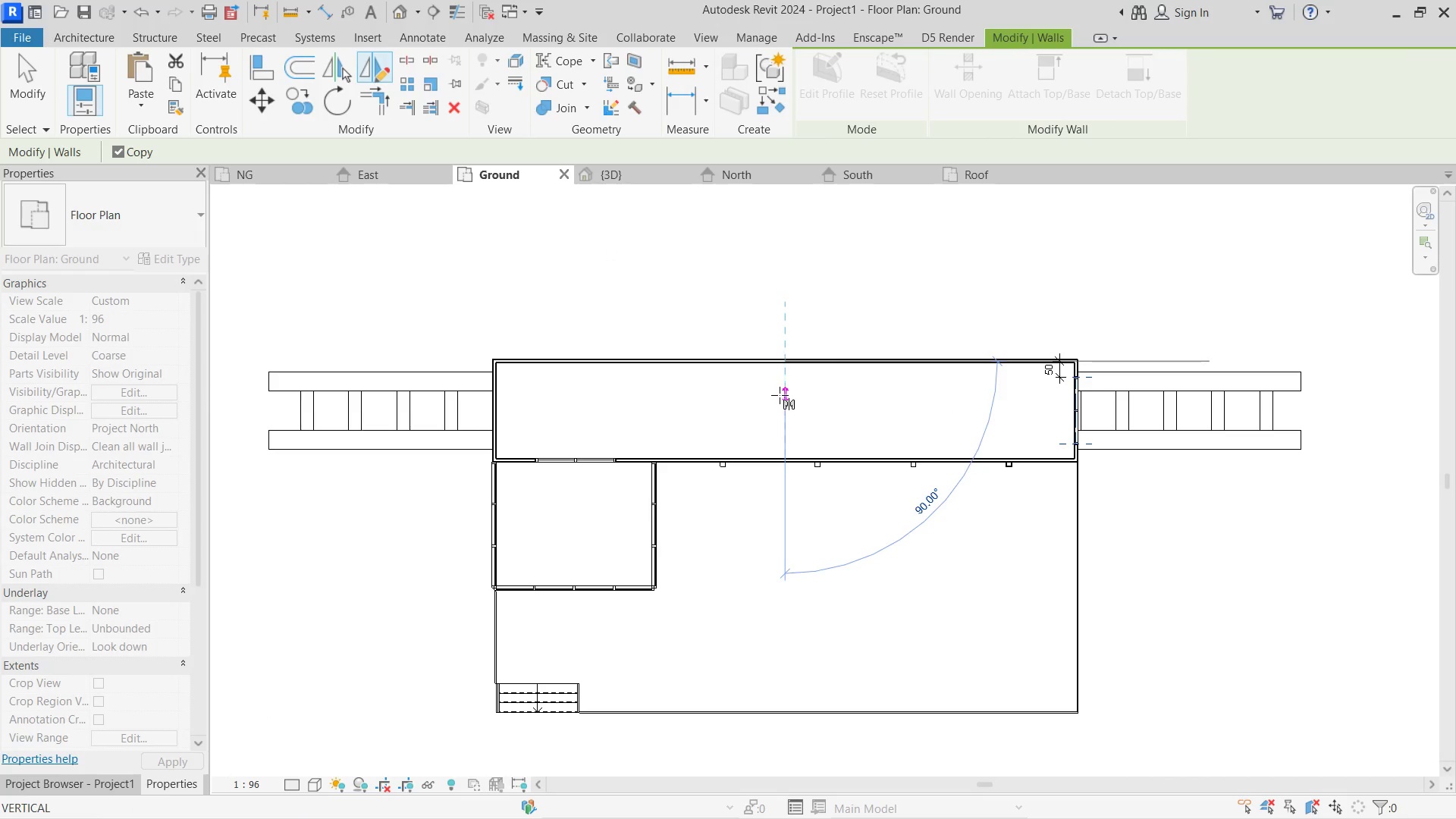 
left_click([780, 395])
 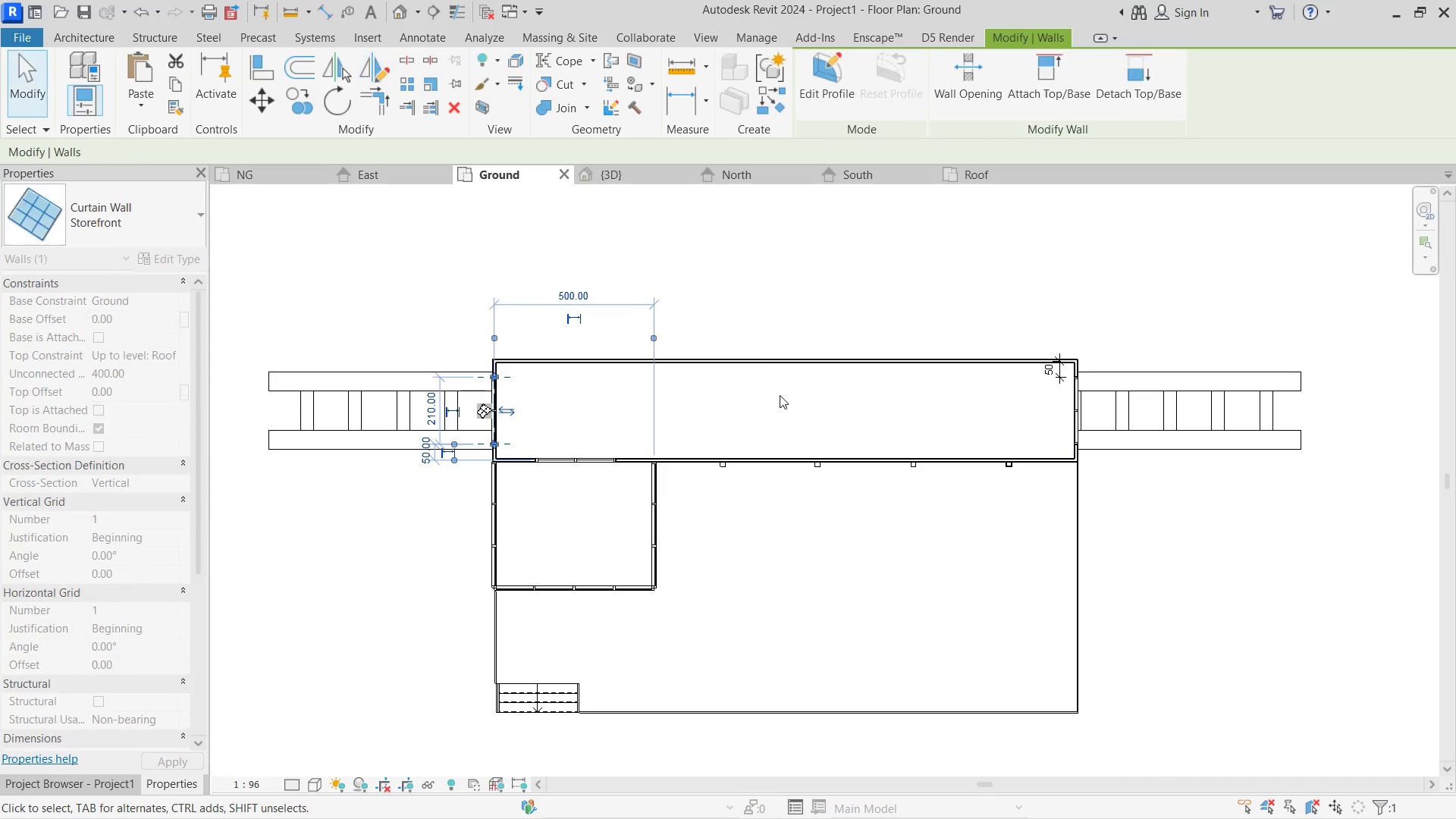 
key(Escape)
 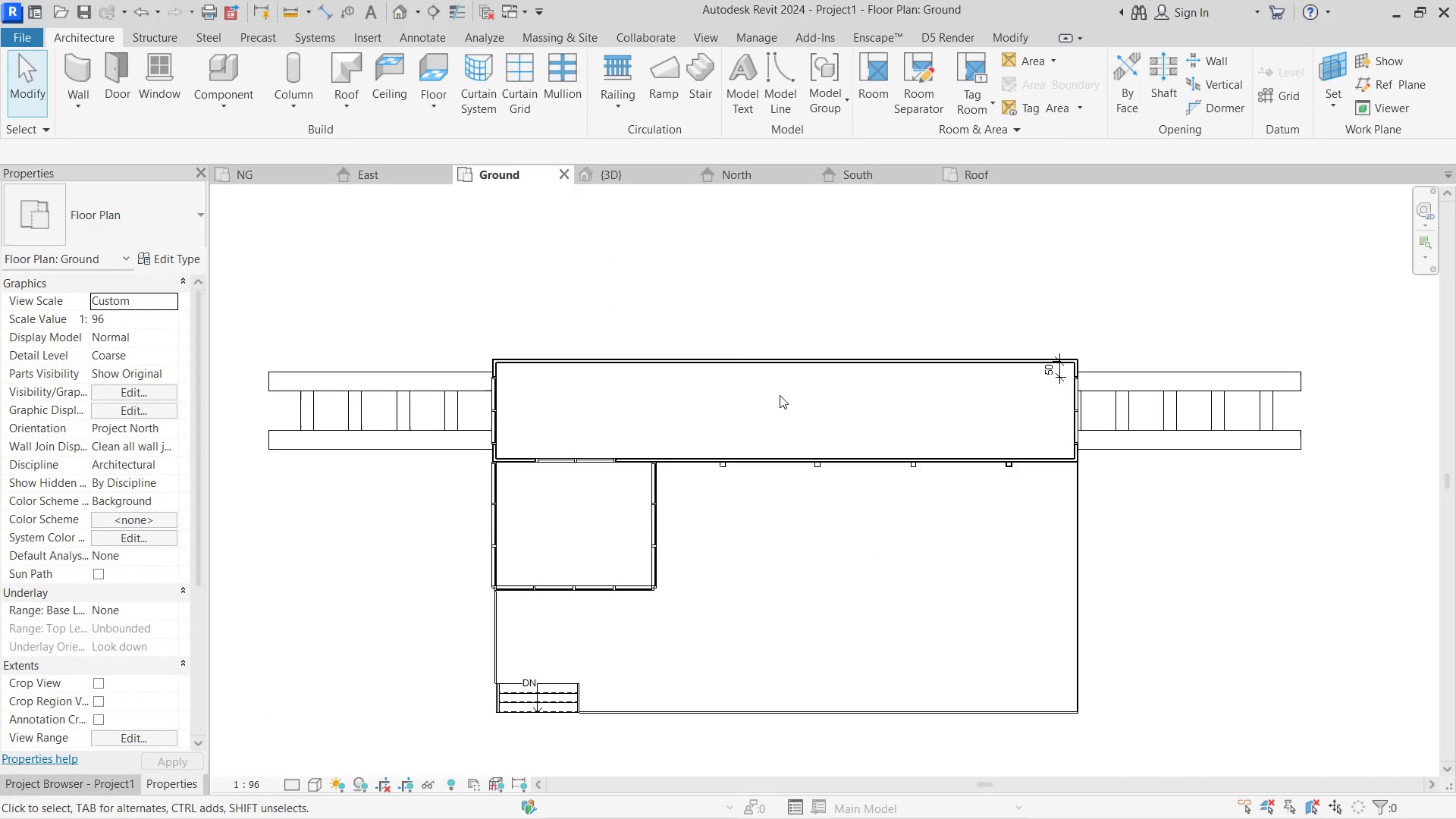 
key(Escape)
 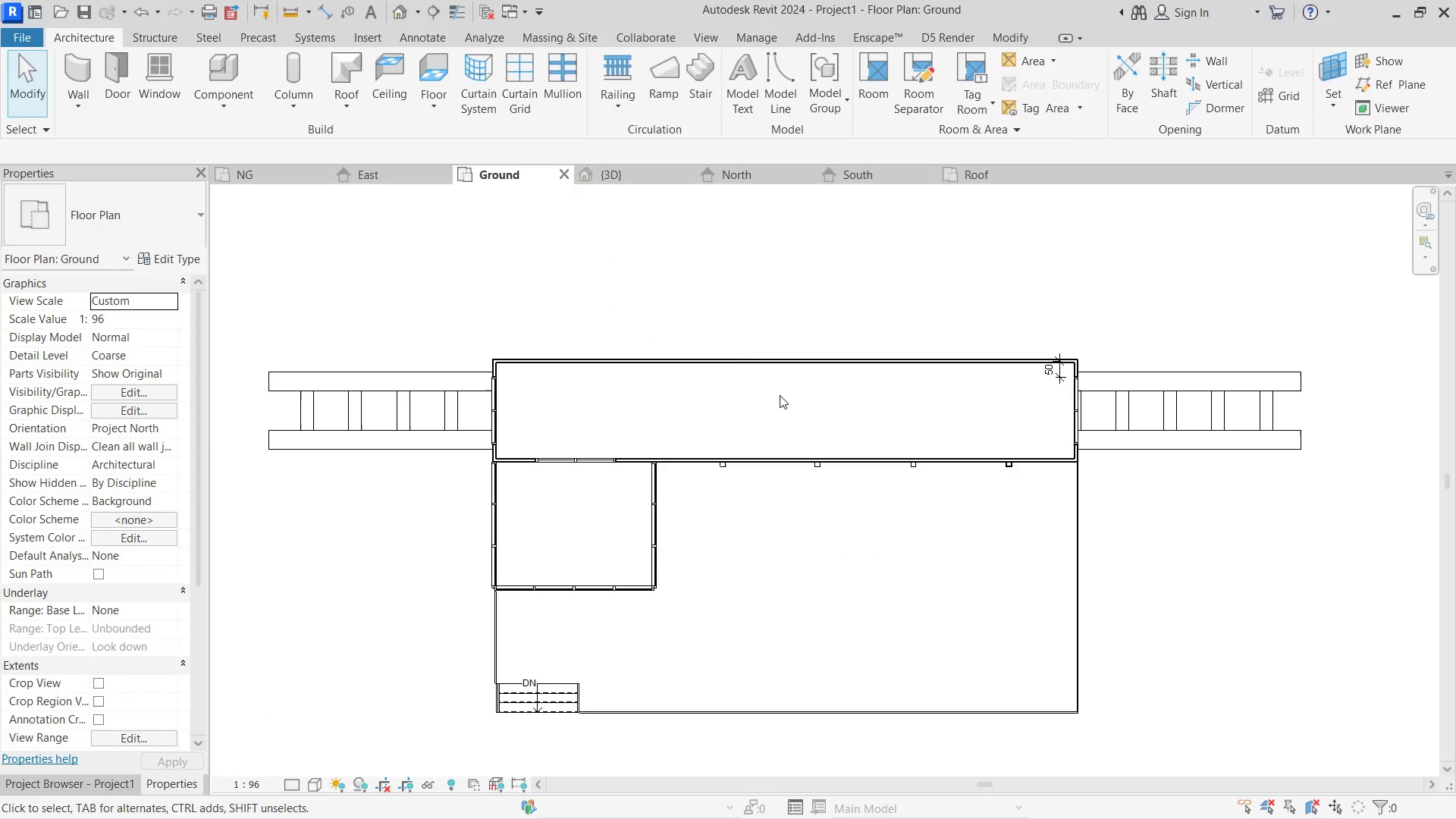 
key(Escape)
 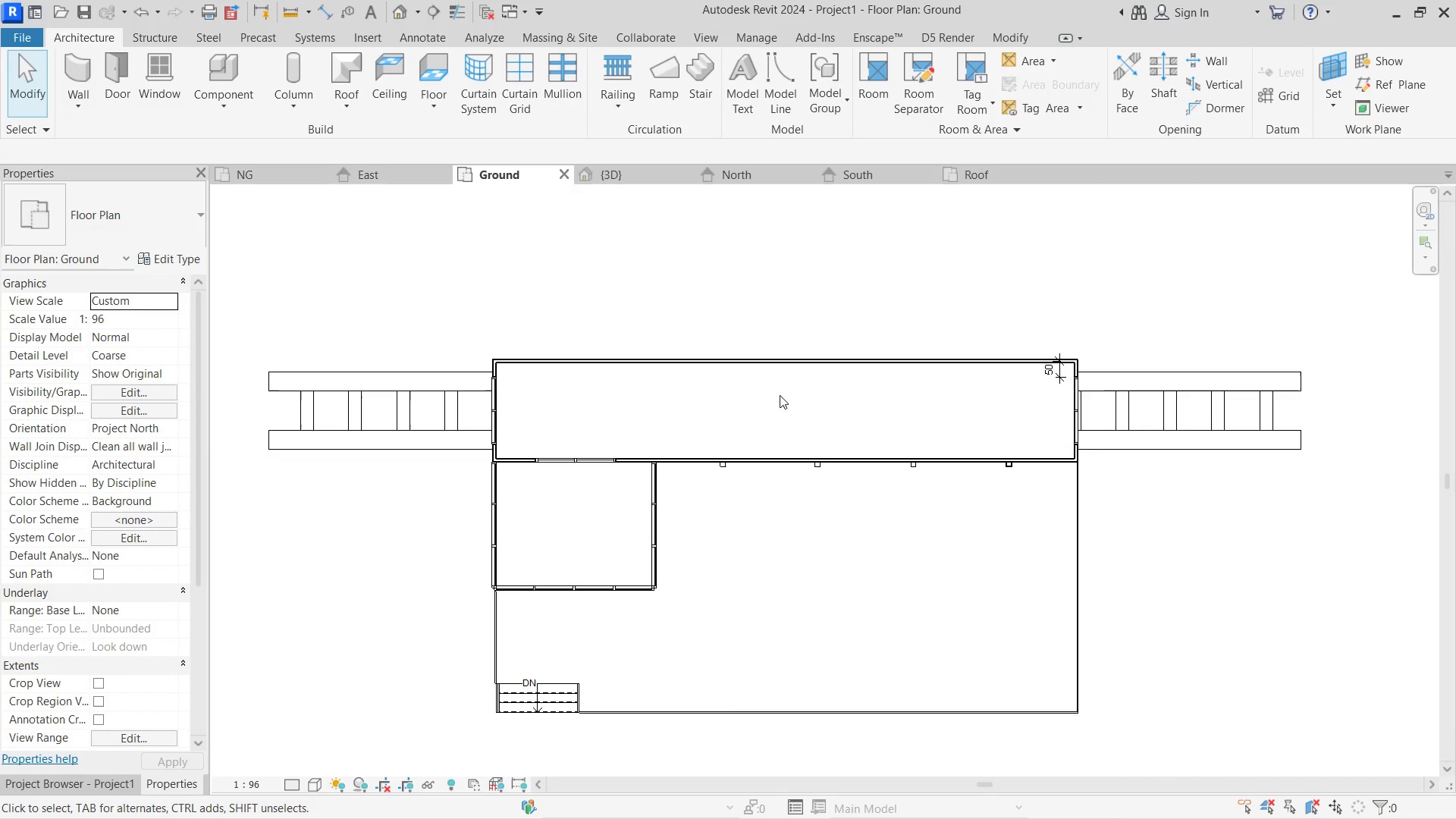 
scroll: coordinate [777, 391], scroll_direction: down, amount: 5.0
 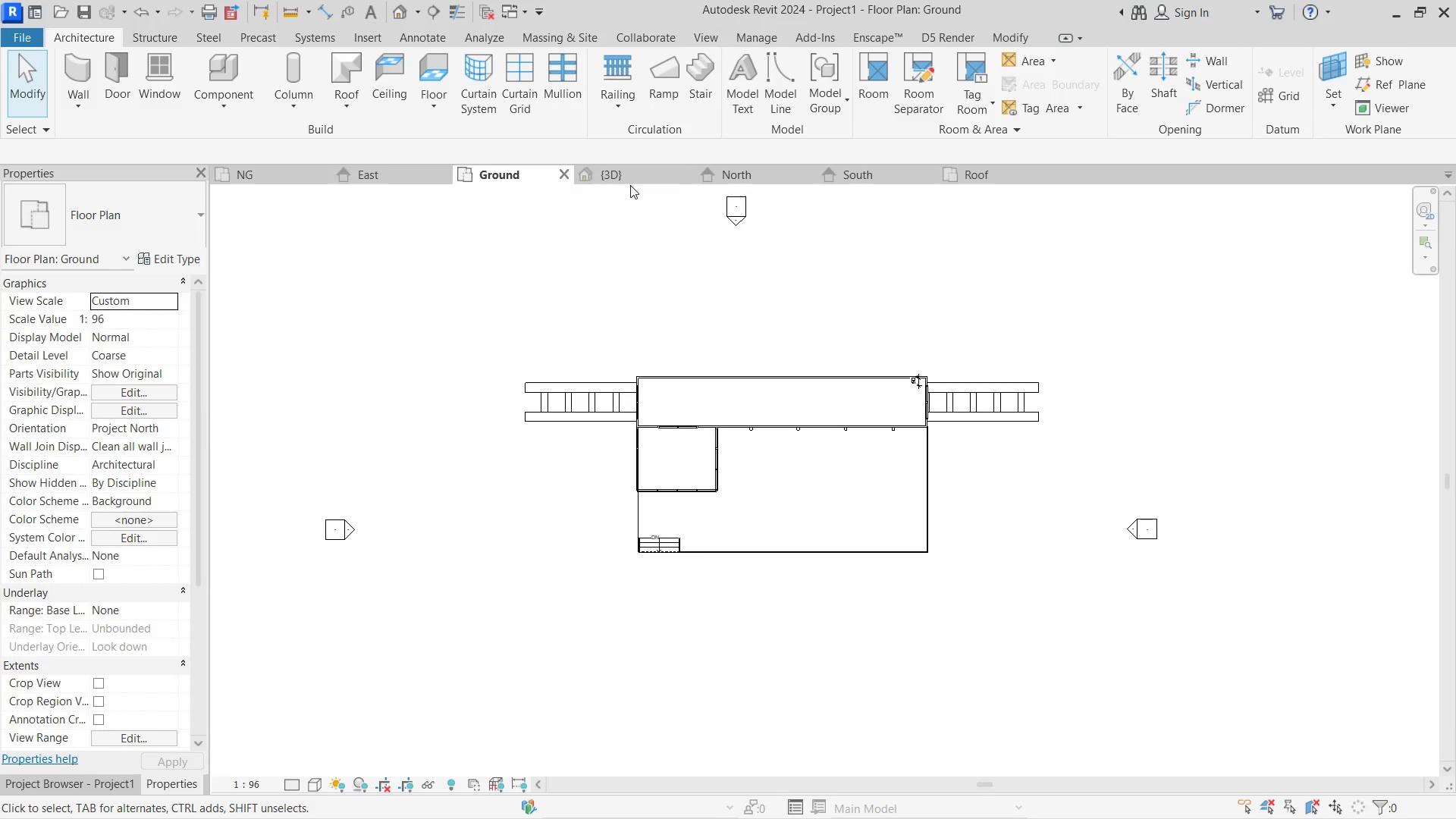 
double_click([632, 181])
 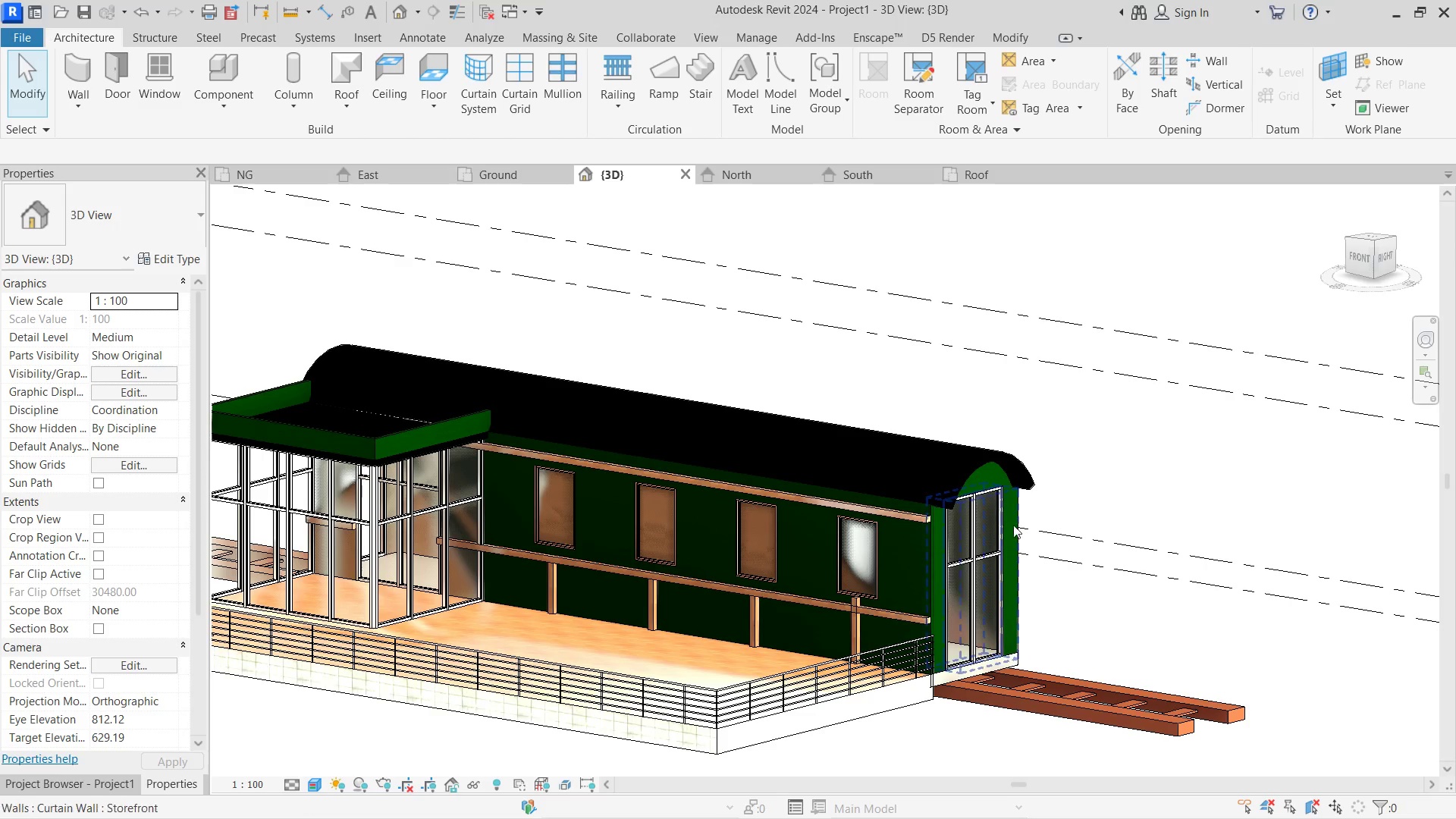 
left_click([987, 544])
 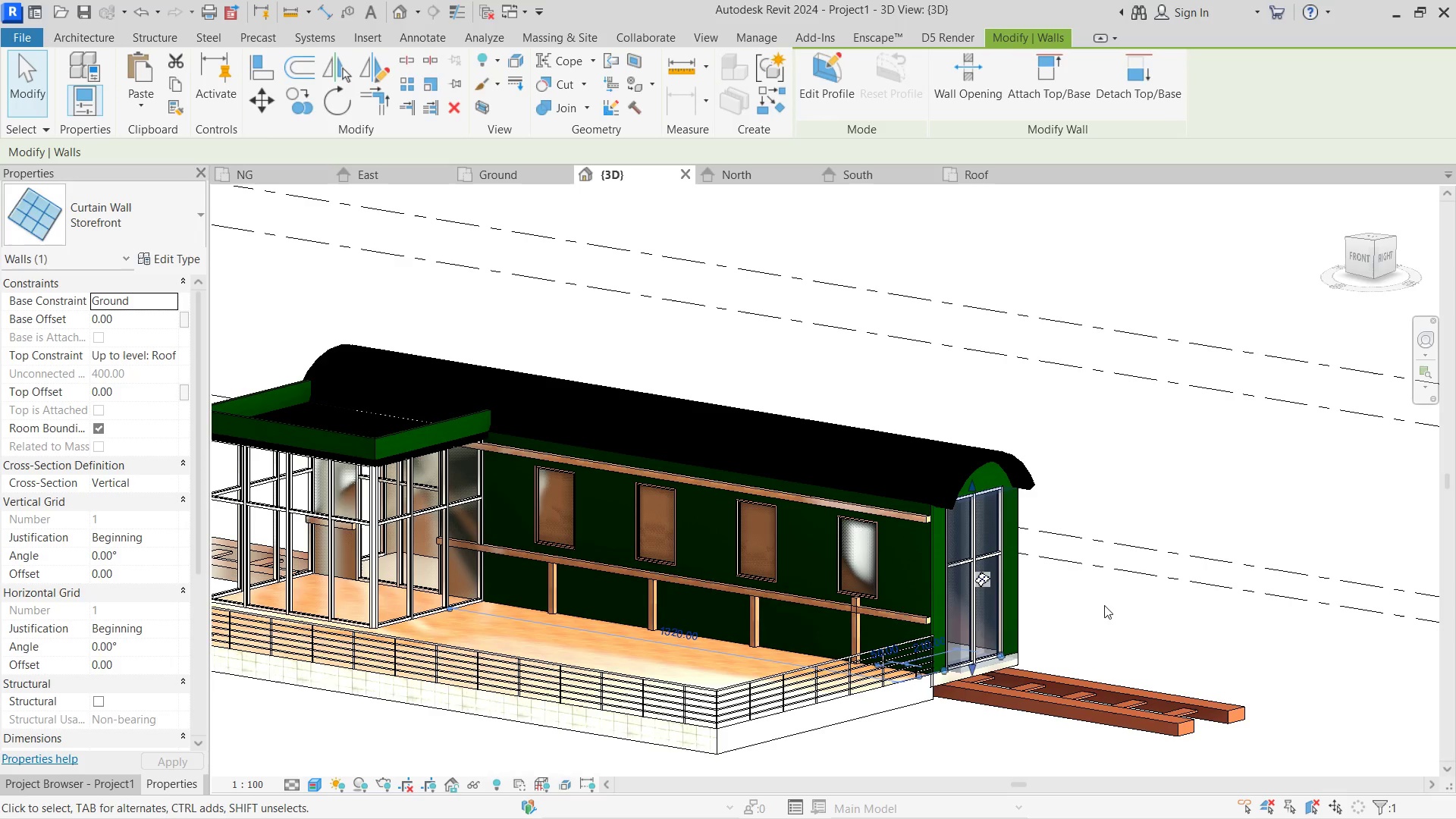 
hold_key(key=ShiftLeft, duration=0.56)
double_click([1017, 610])
 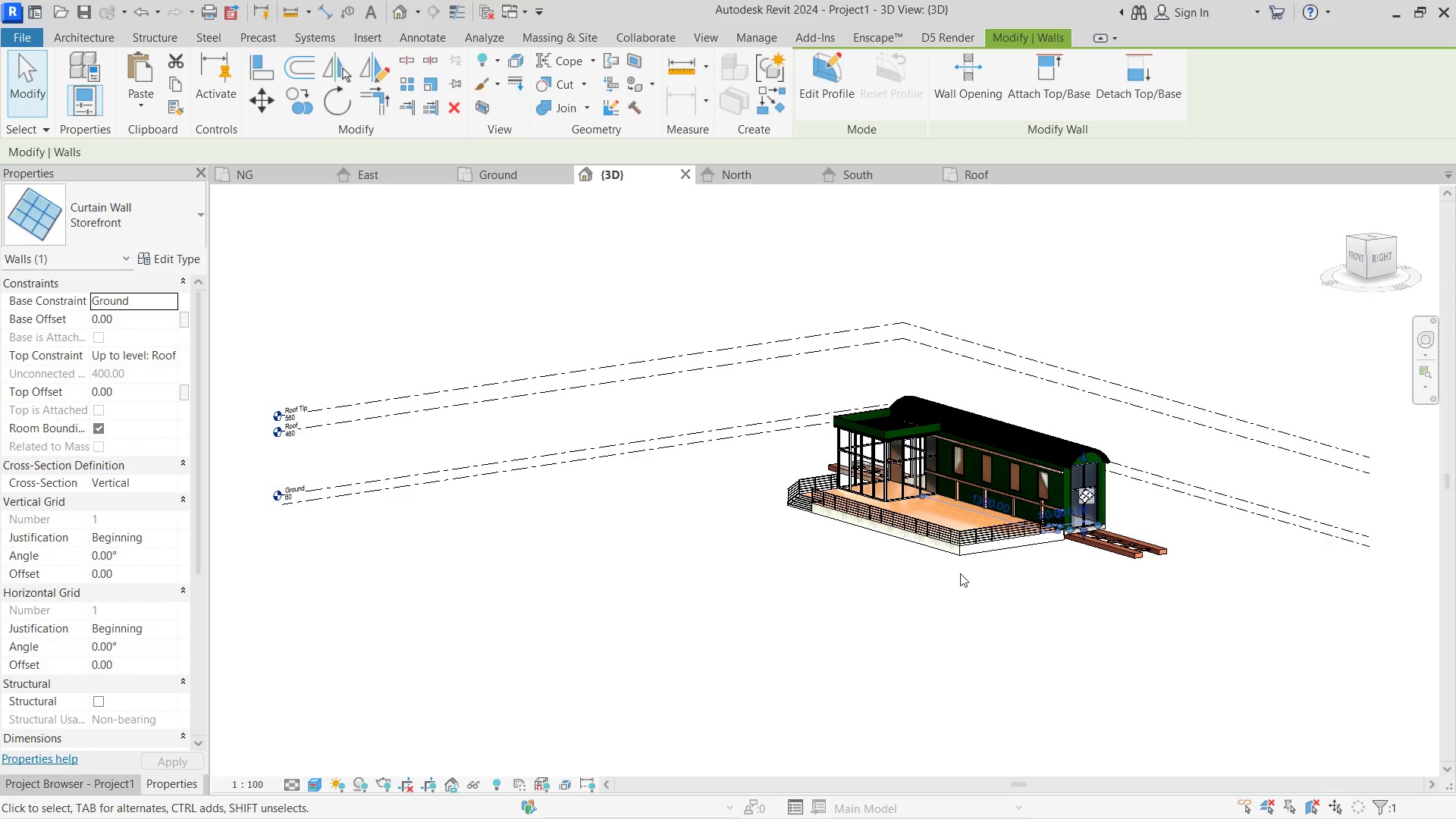 
hold_key(key=ShiftLeft, duration=0.73)
right_click([922, 571])
 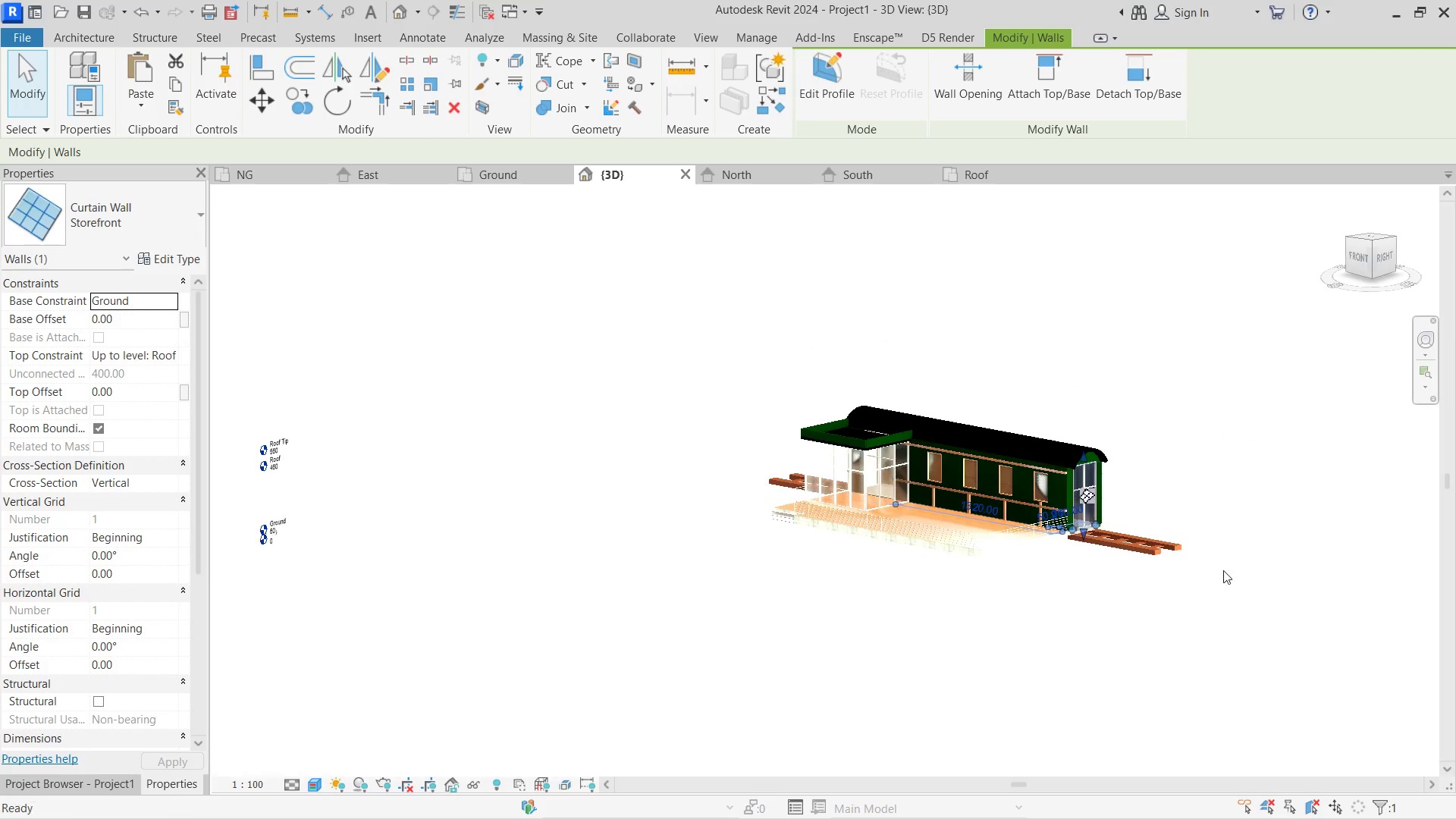 
hold_key(key=ShiftLeft, duration=0.52)
triple_click([1194, 563])
 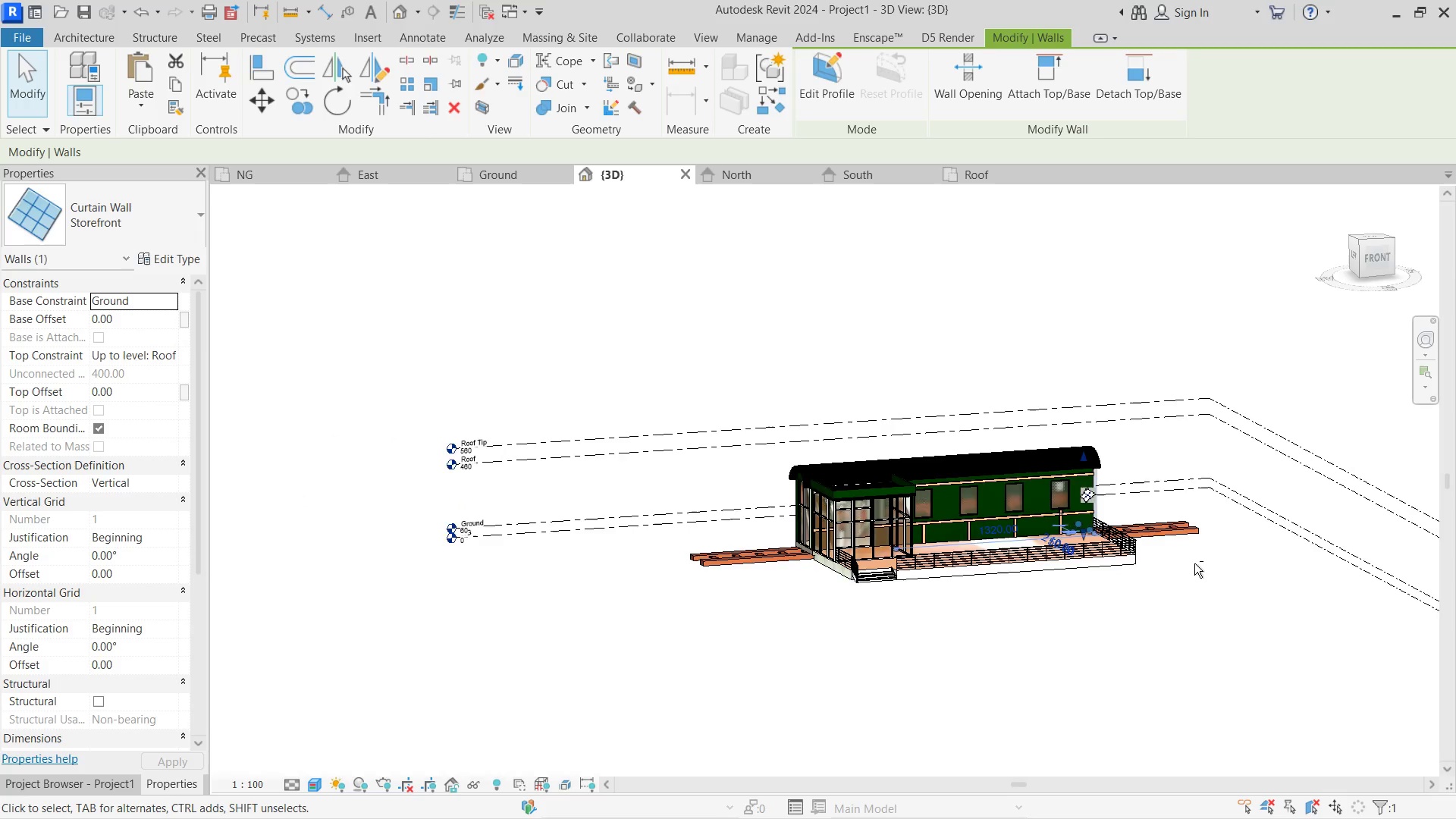 
triple_click([1194, 563])
 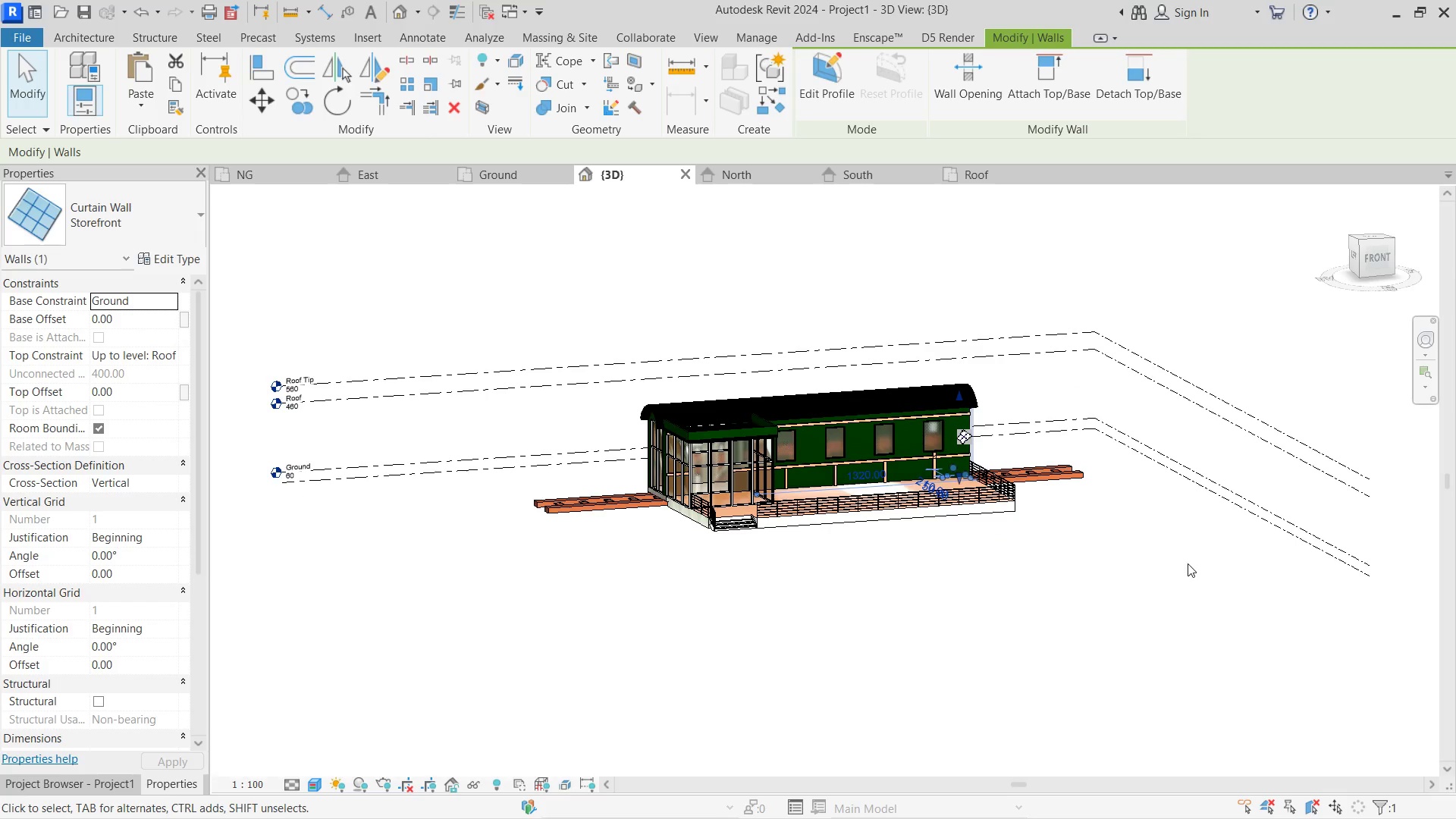 
key(Control+Z)
 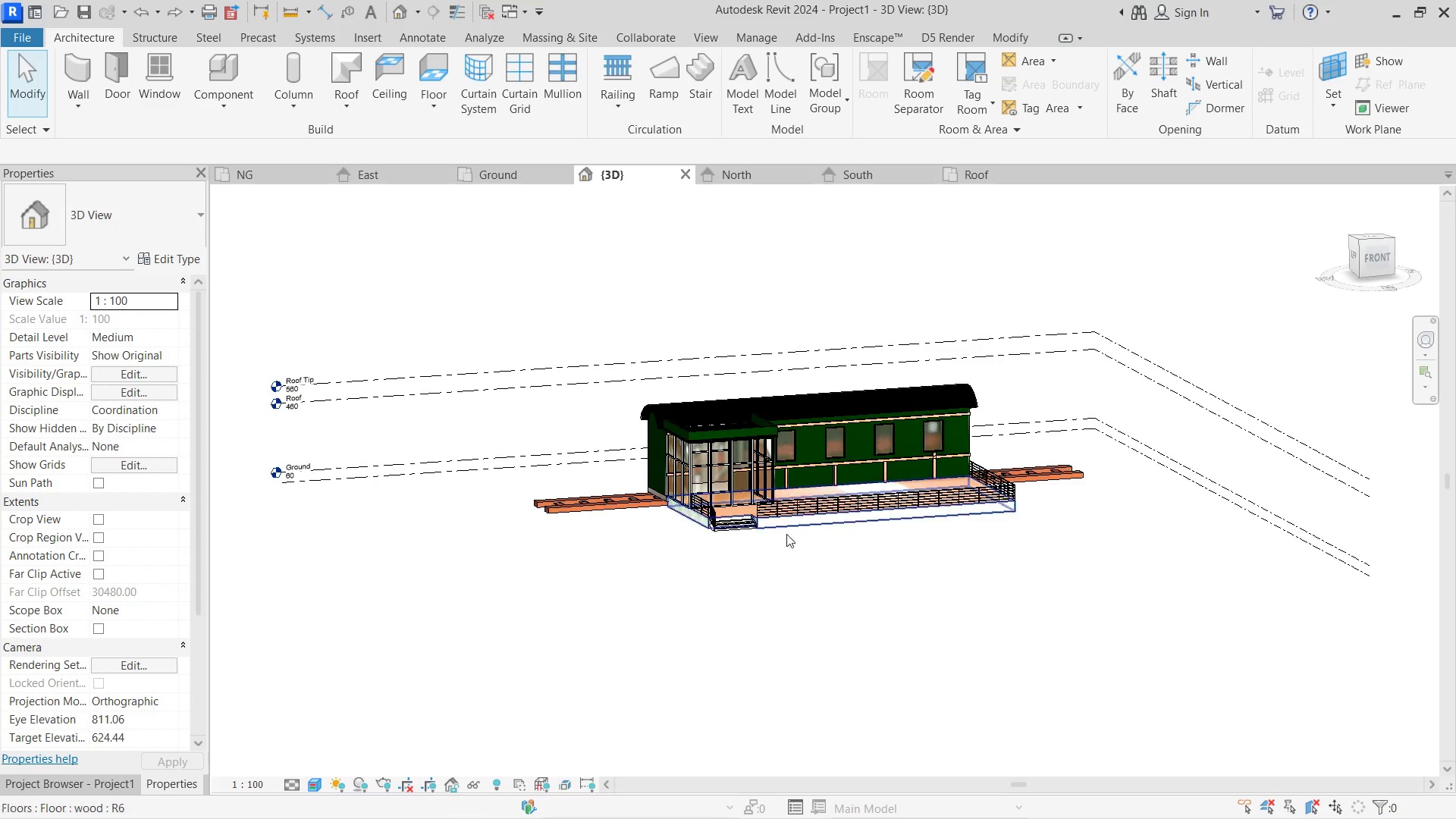 
hold_key(key=ShiftLeft, duration=0.56)
 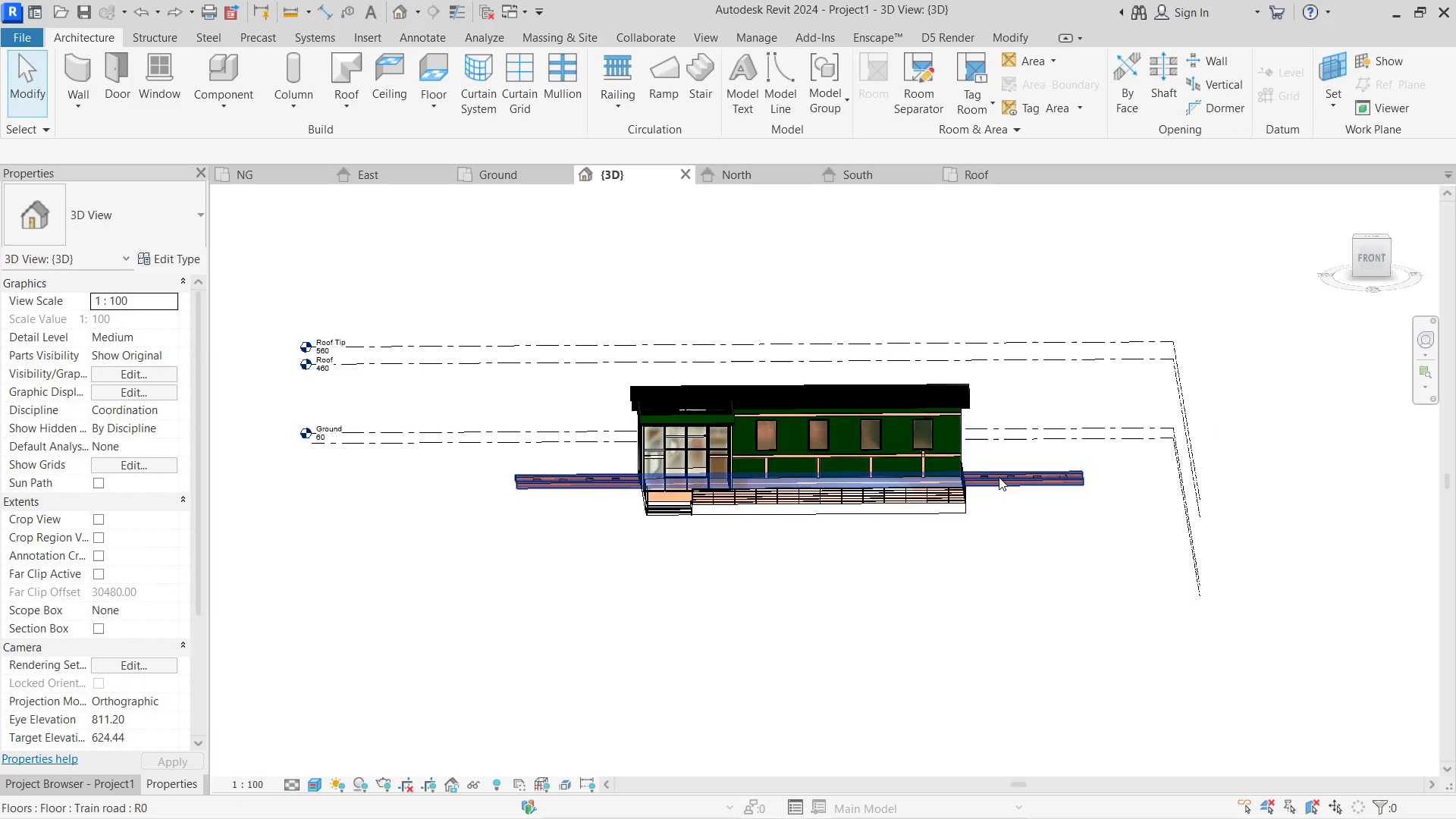 
left_click([883, 481])
 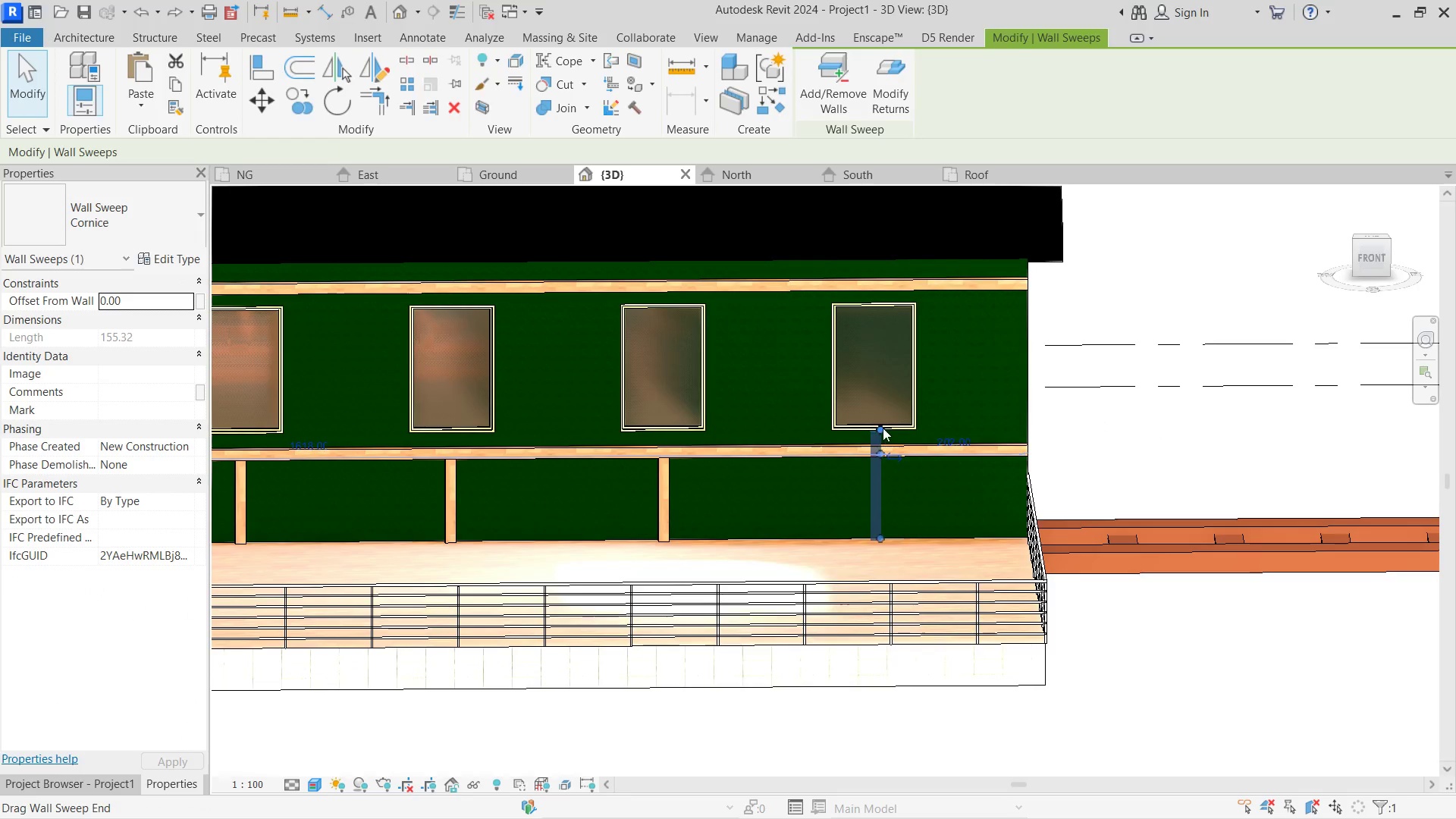 
scroll: coordinate [894, 466], scroll_direction: up, amount: 10.0
 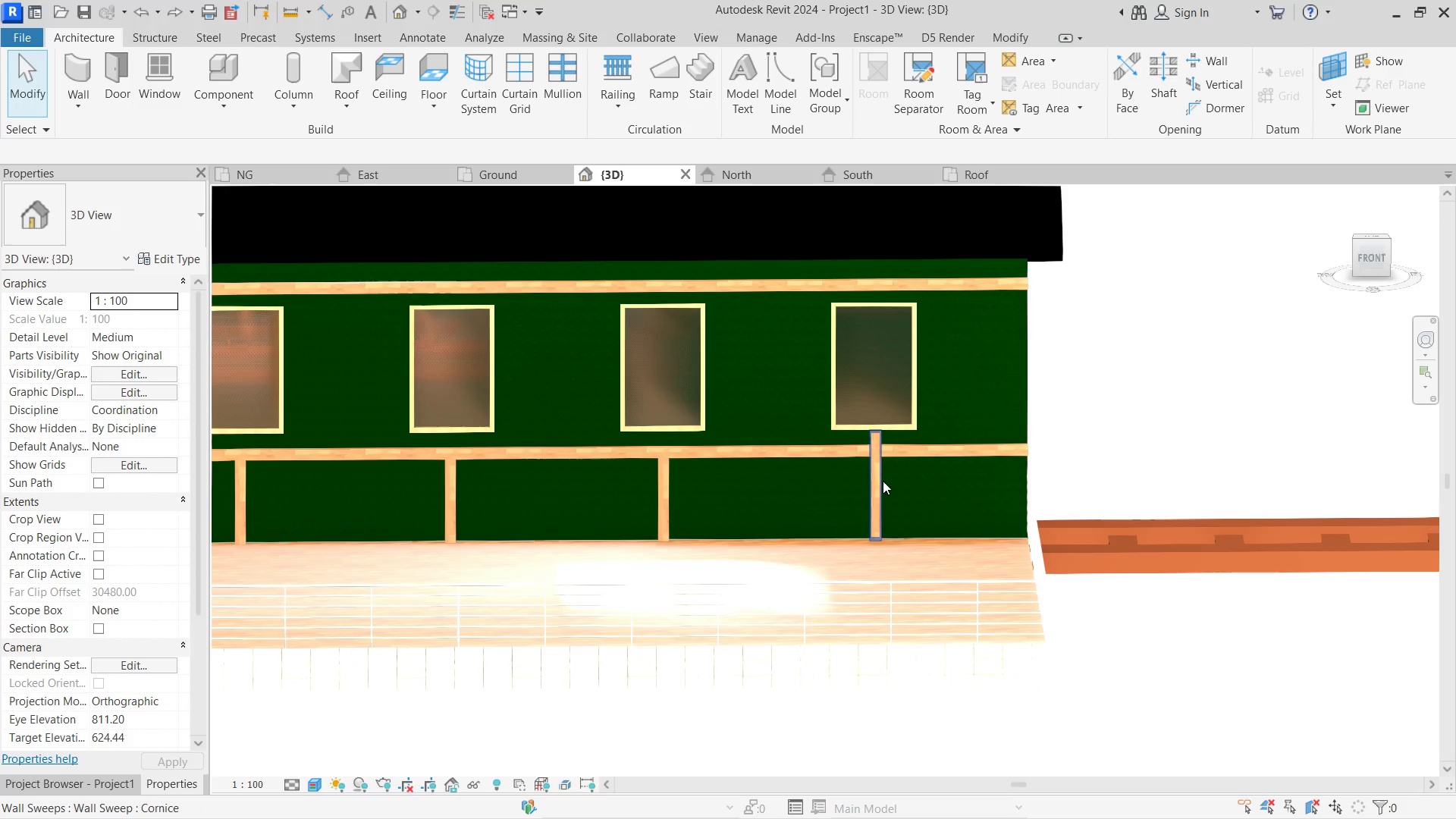 
left_click_drag(start_coordinate=[881, 427], to_coordinate=[882, 458])